 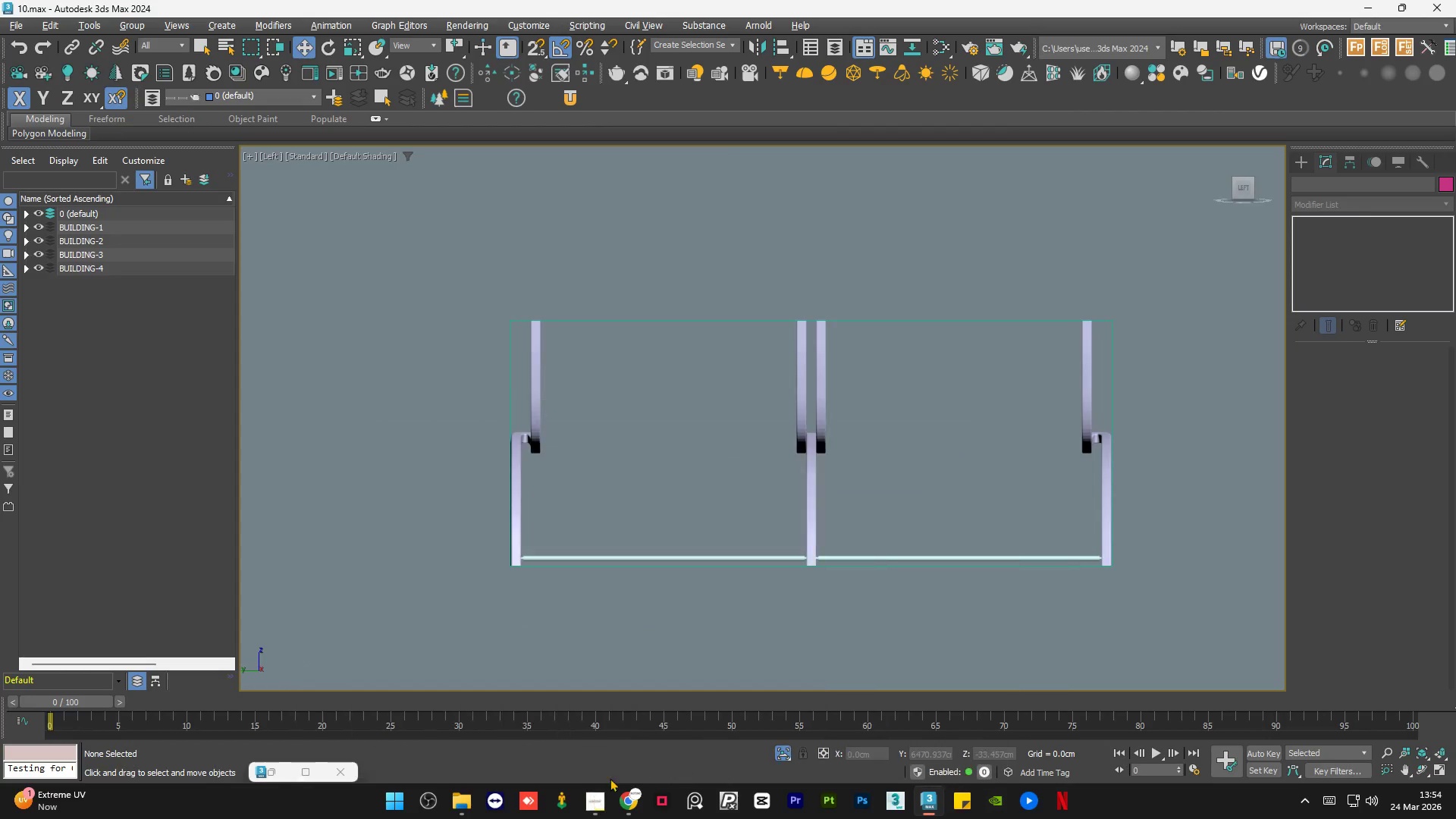 
hold_key(key=AltLeft, duration=1.52)
 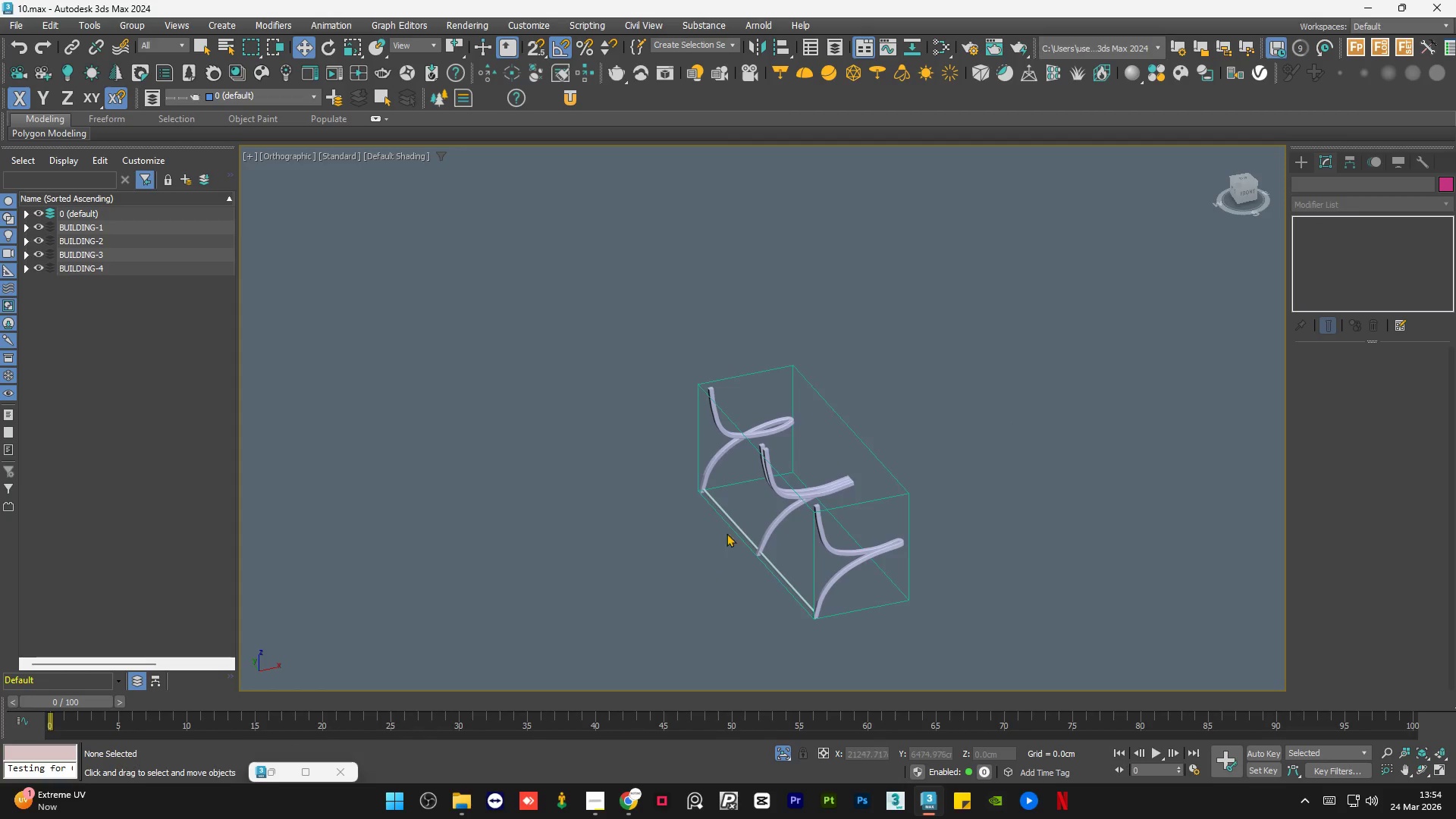 
key(Z)
 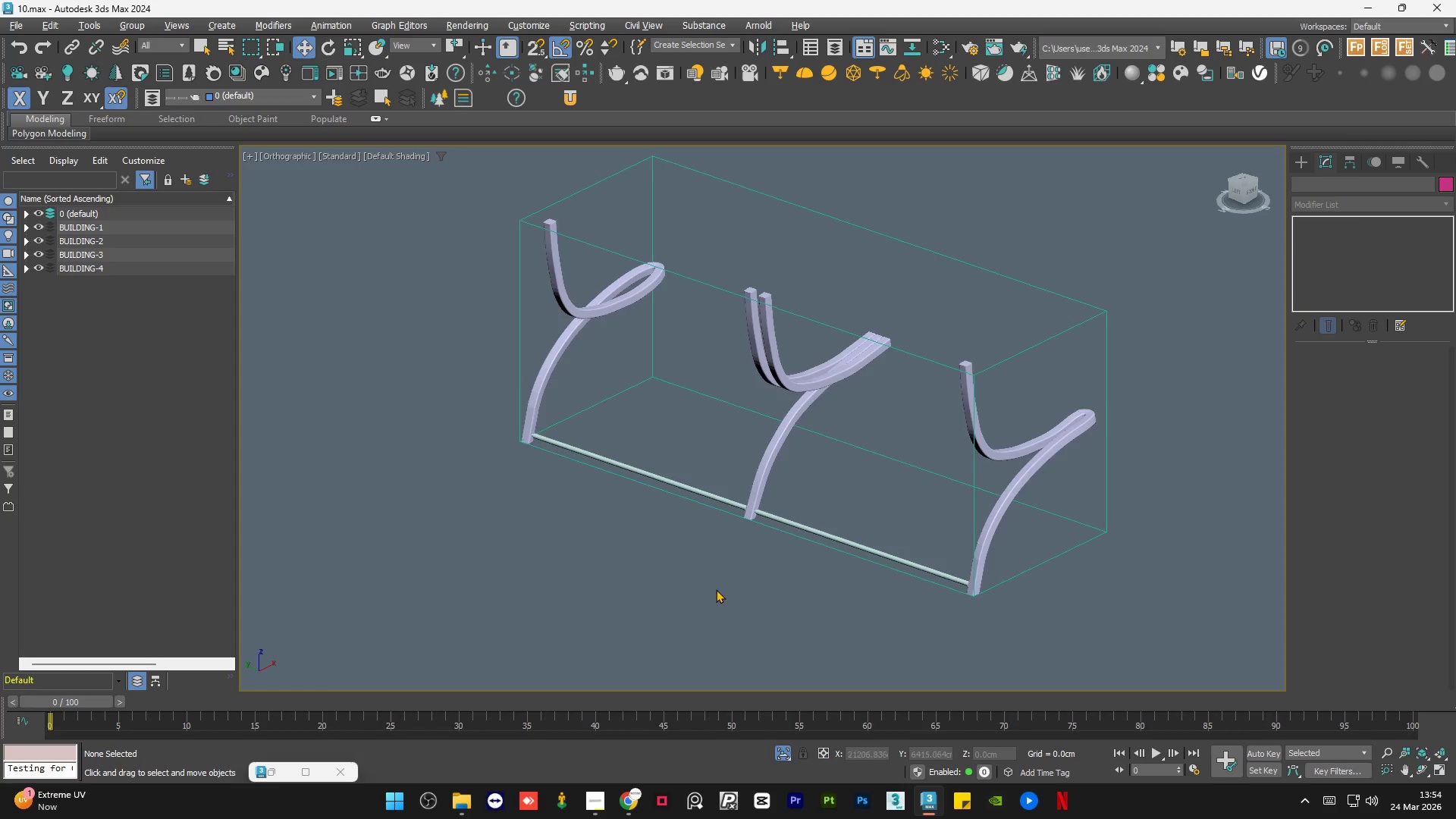 
scroll: coordinate [709, 584], scroll_direction: down, amount: 2.0
 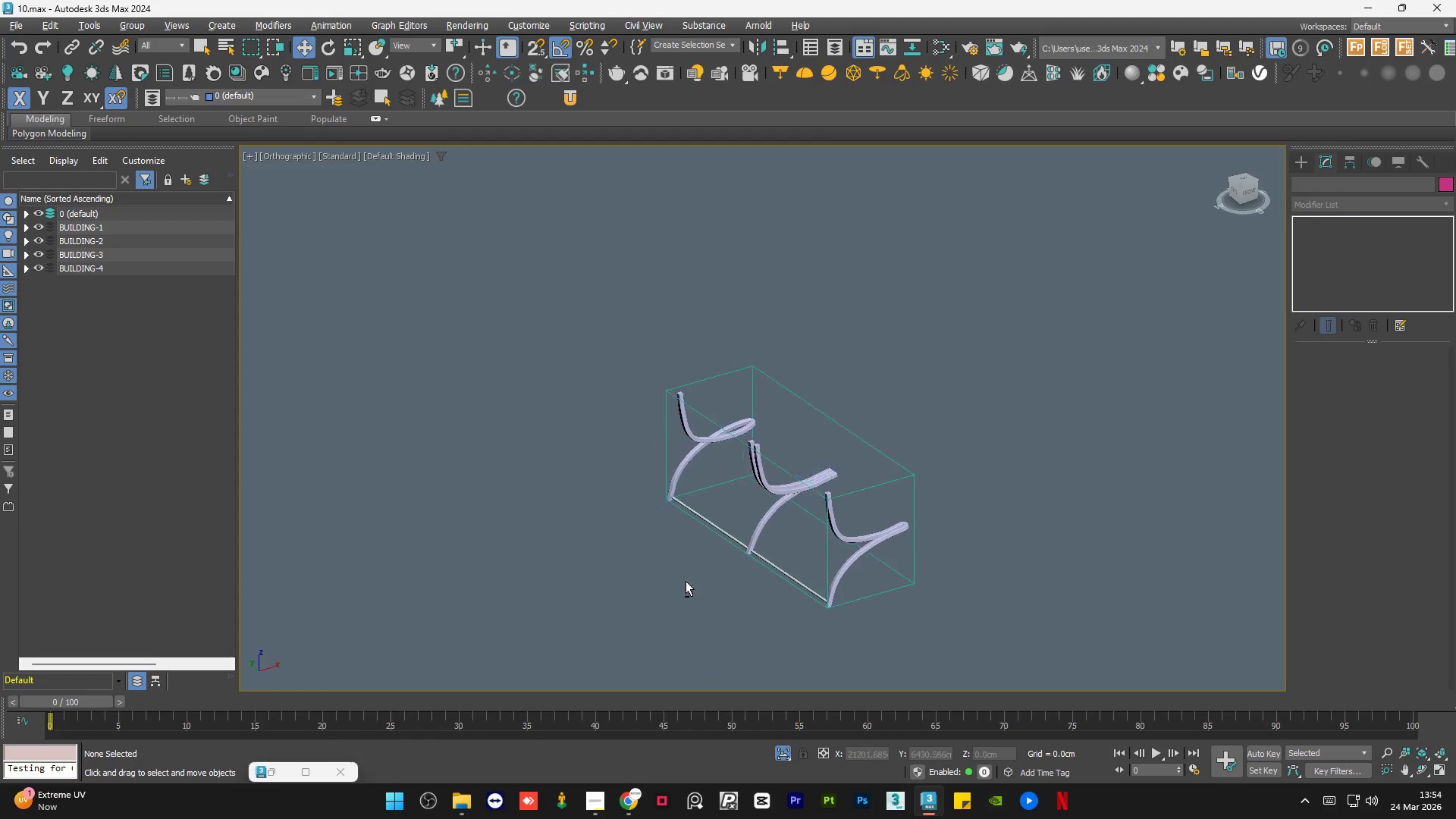 
key(Alt+AltLeft)
 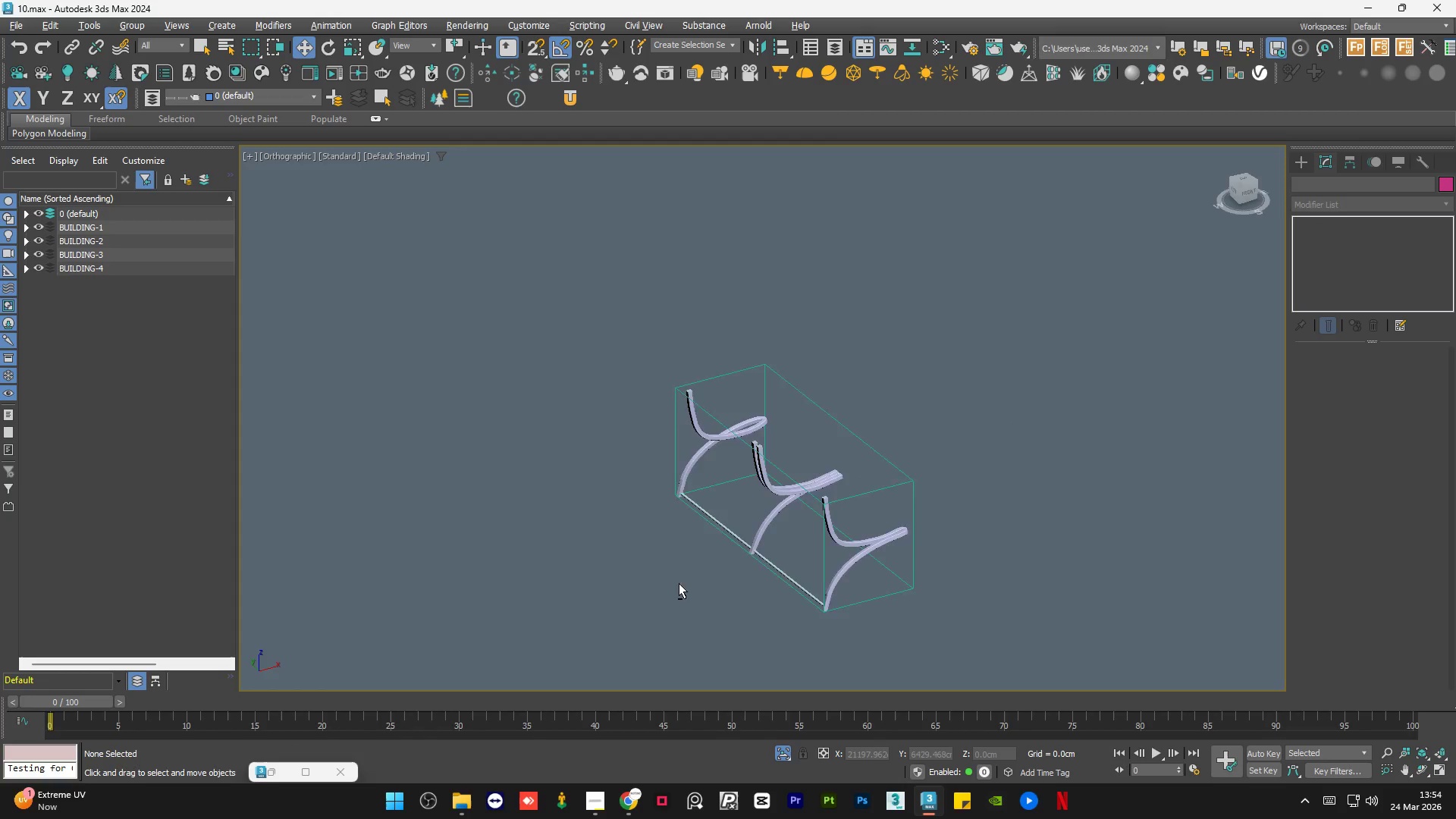 
key(Alt+AltLeft)
 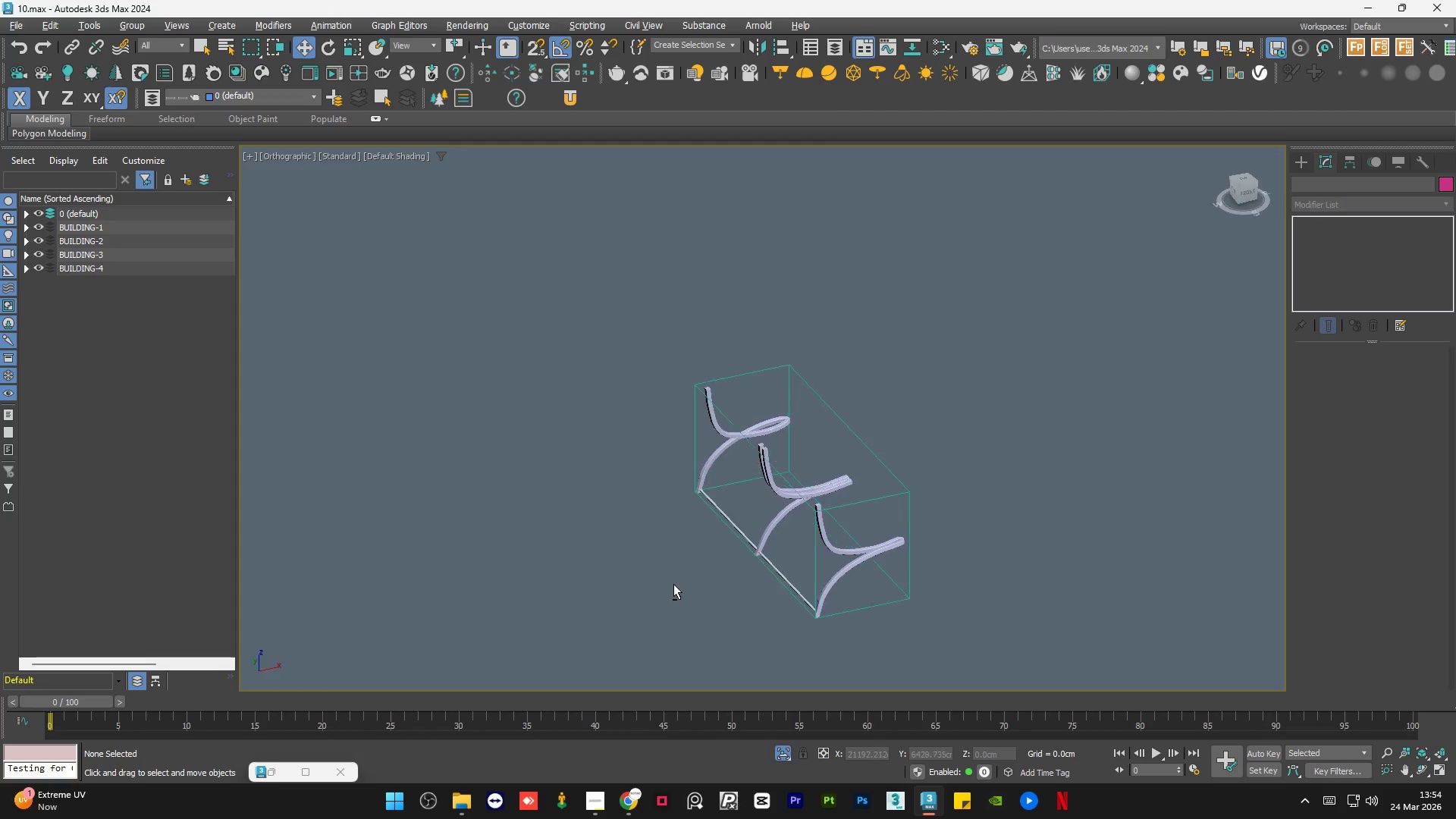 
key(Alt+AltLeft)
 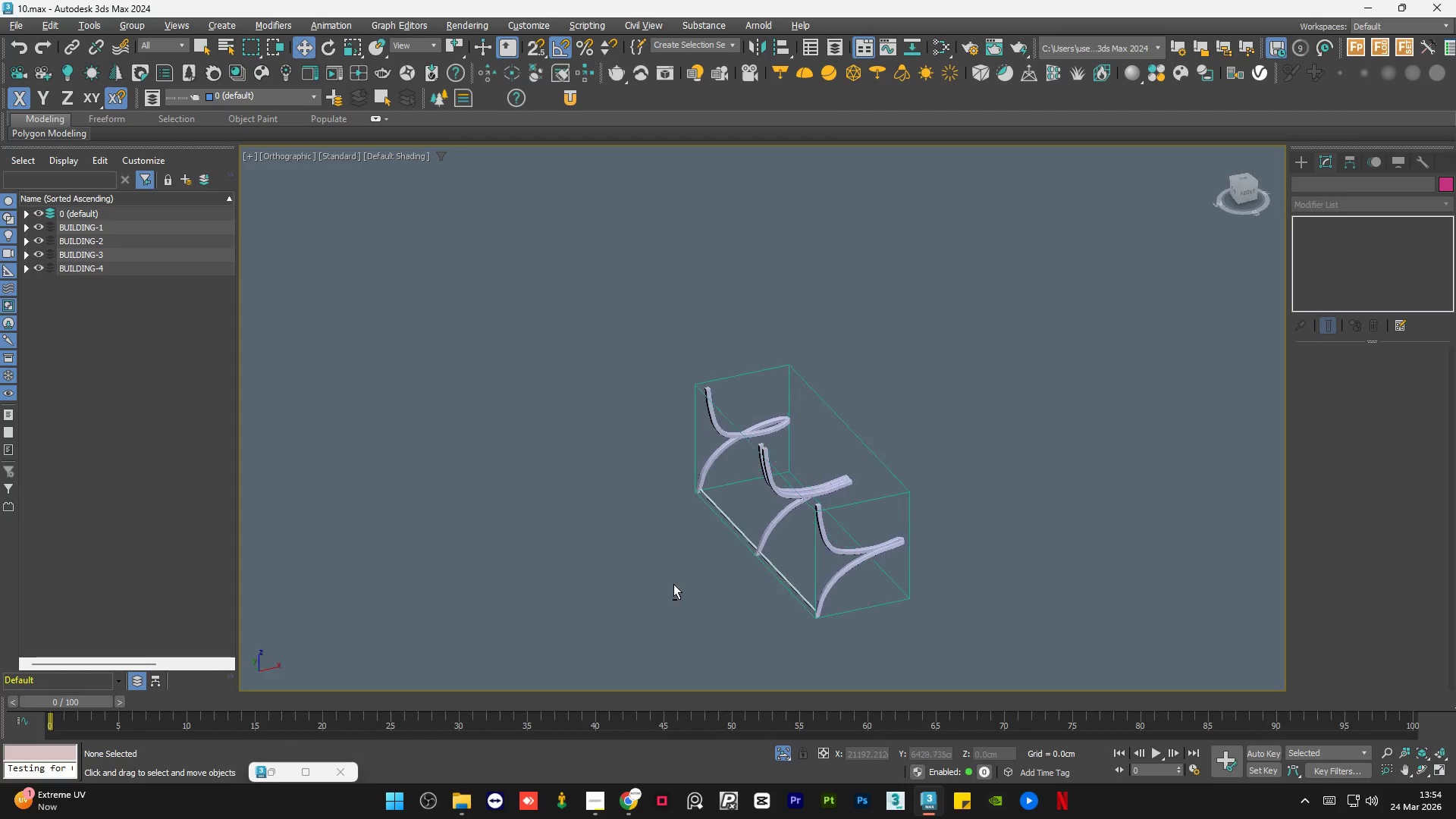 
key(Alt+AltLeft)
 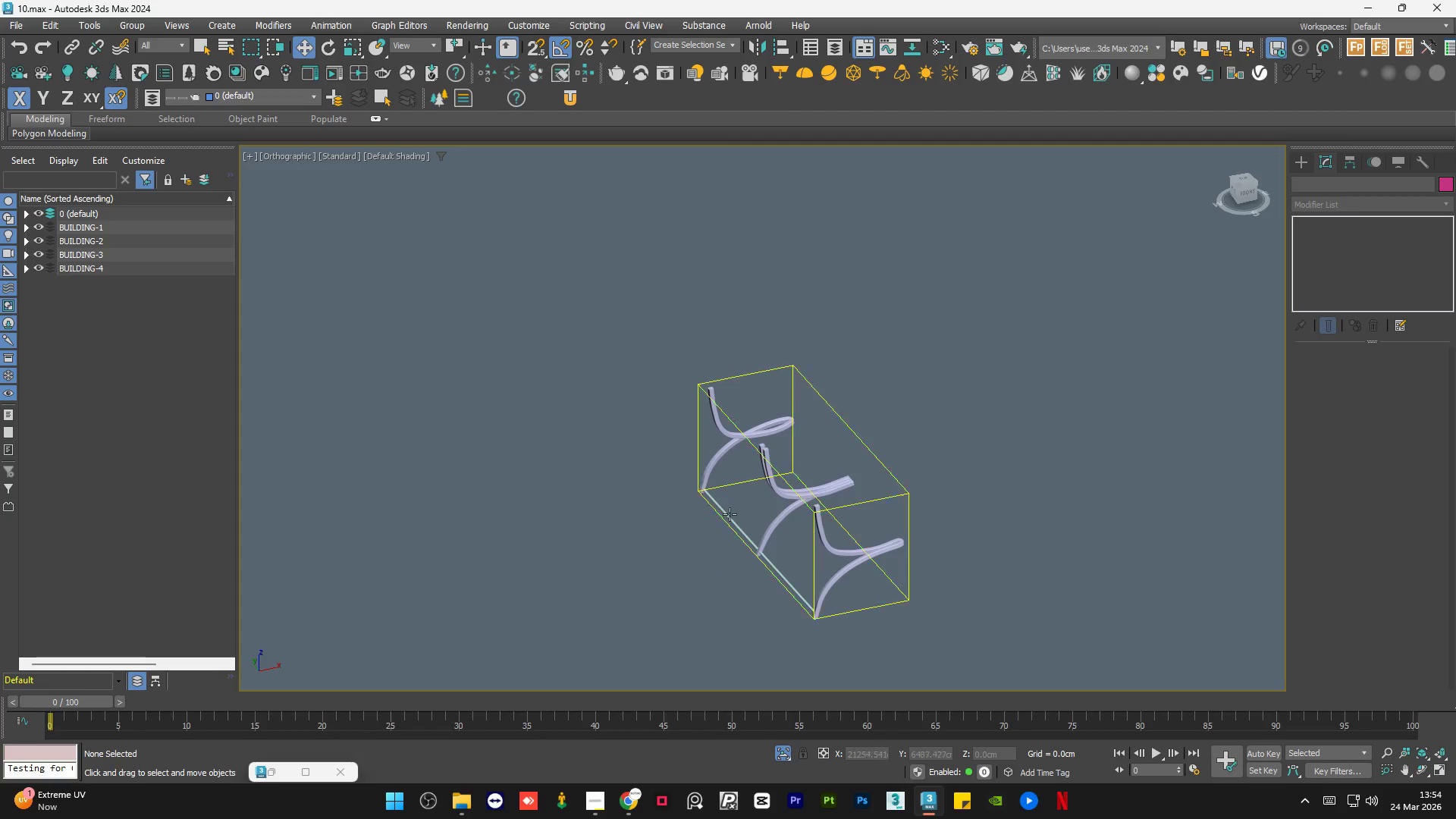 
scroll: coordinate [726, 471], scroll_direction: up, amount: 6.0
 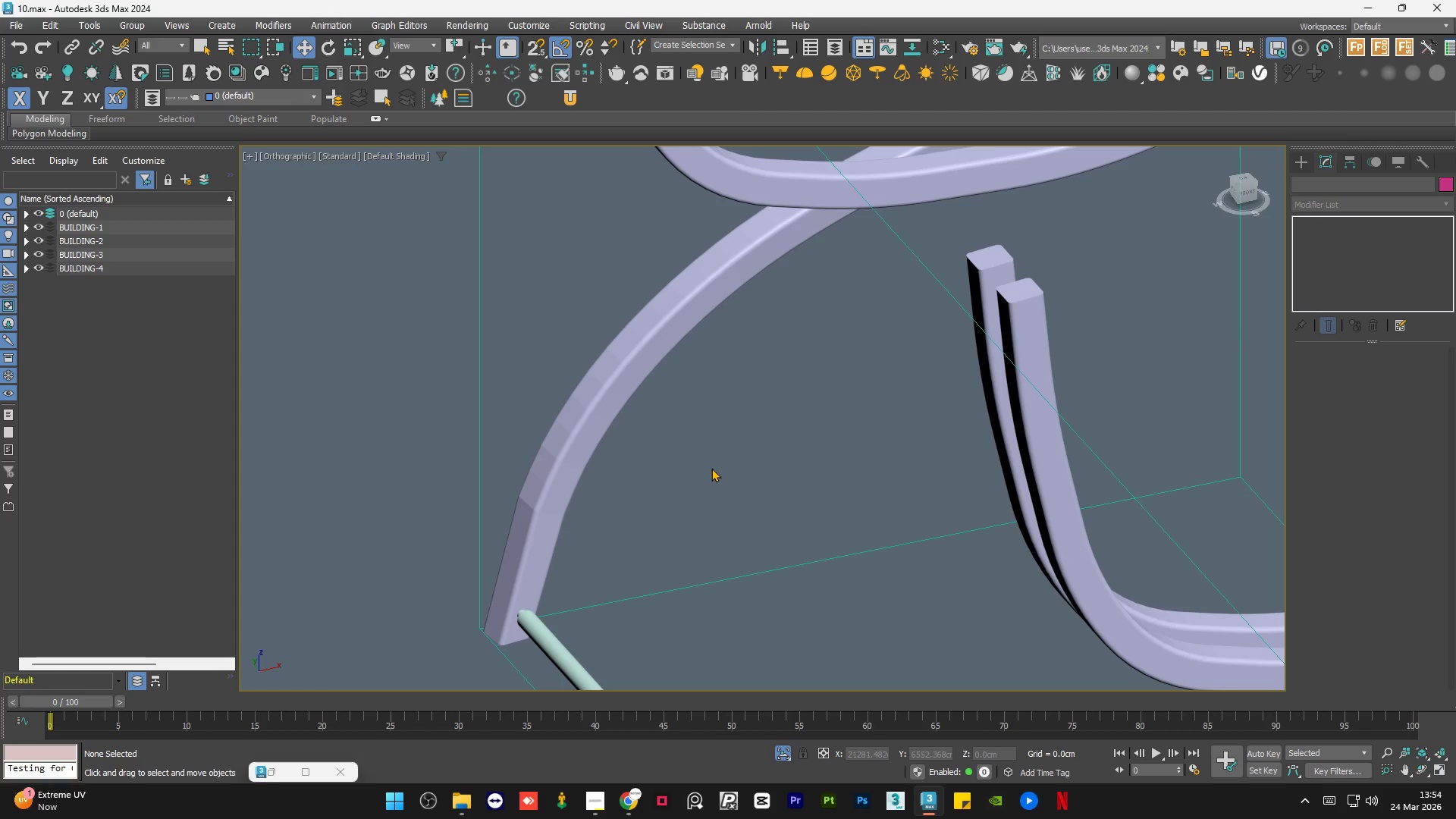 
scroll: coordinate [643, 504], scroll_direction: down, amount: 4.0
 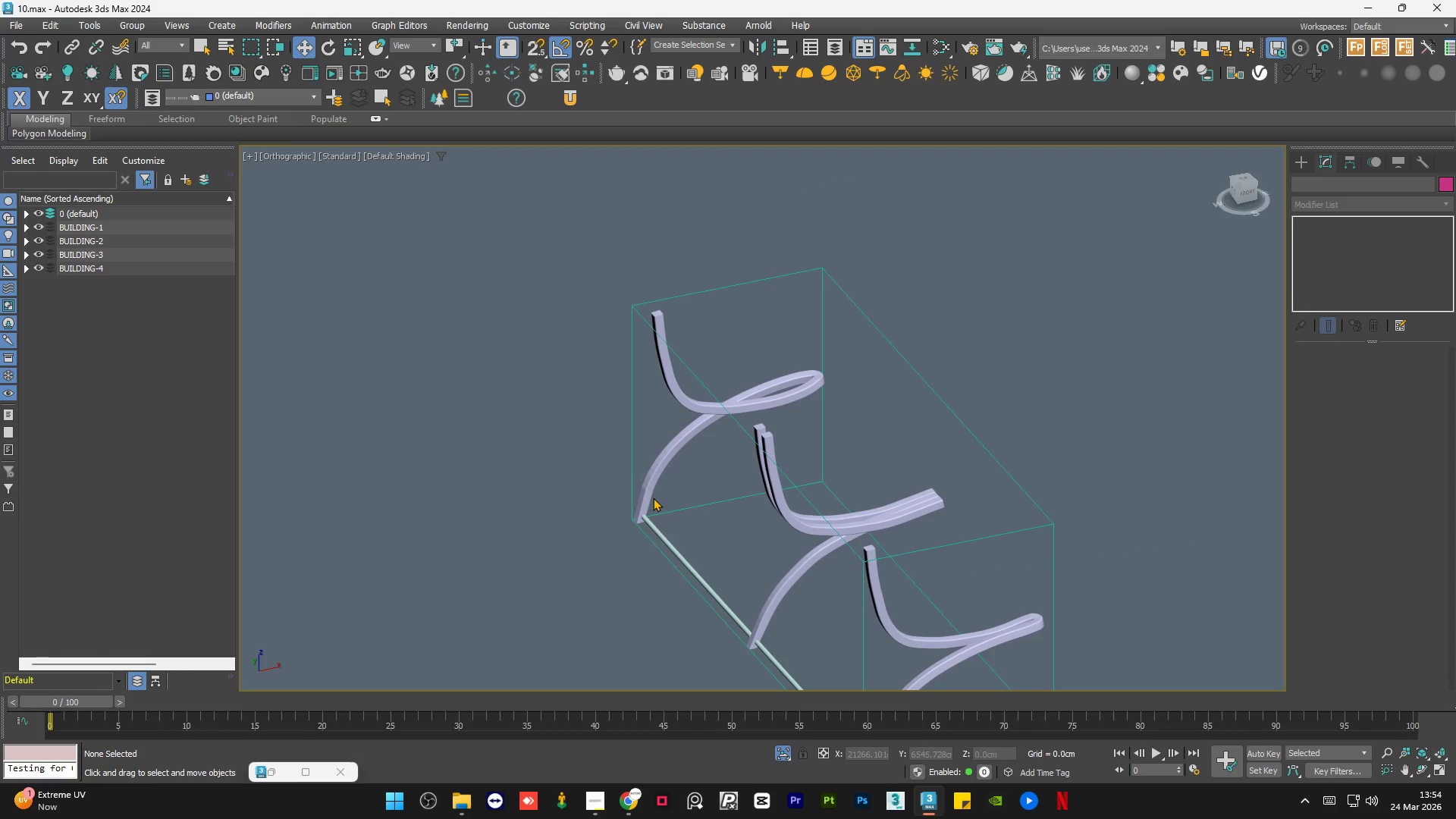 
hold_key(key=AltLeft, duration=1.5)
 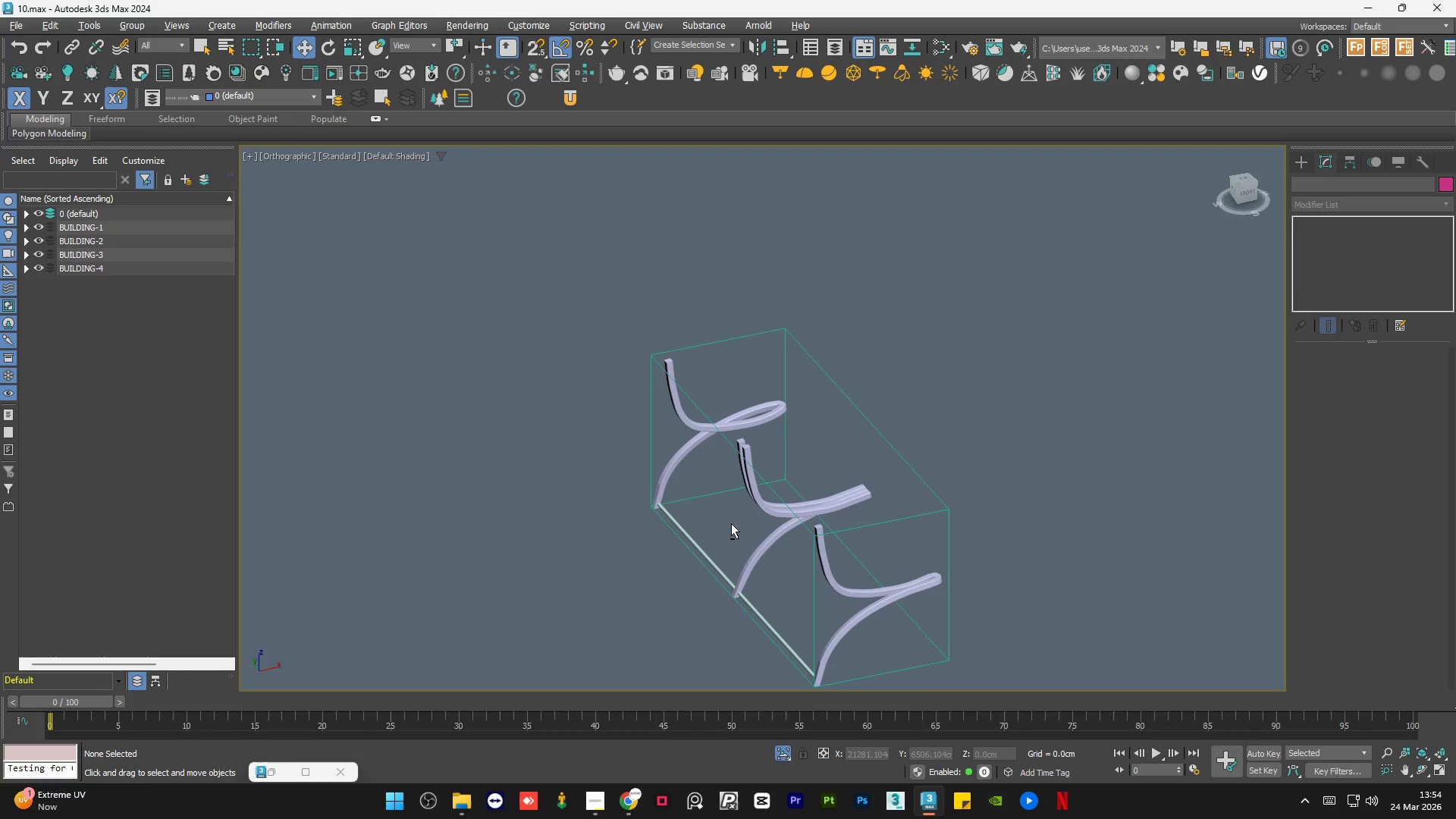 
scroll: coordinate [695, 474], scroll_direction: down, amount: 1.0
 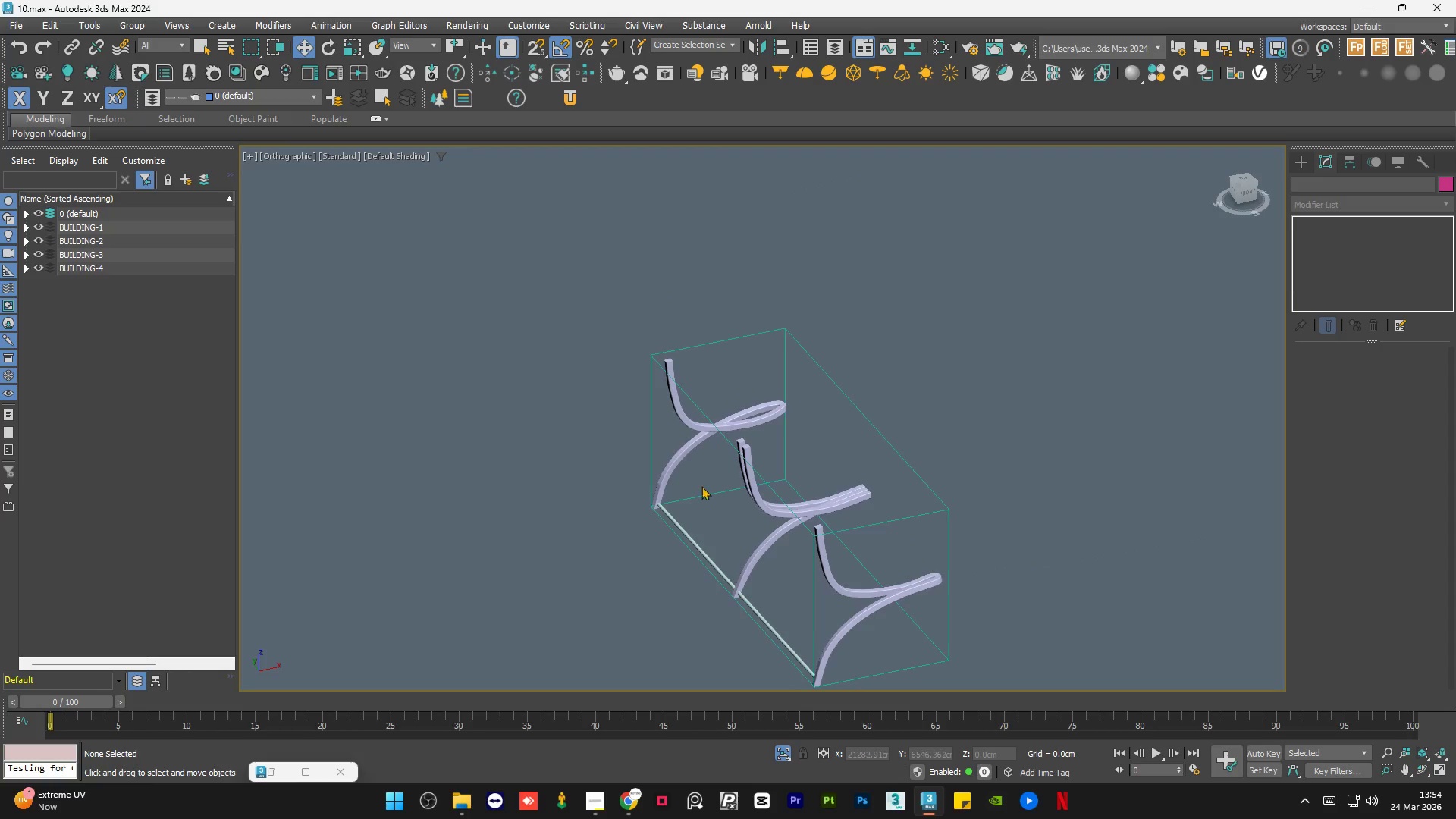 
hold_key(key=AltLeft, duration=0.83)
 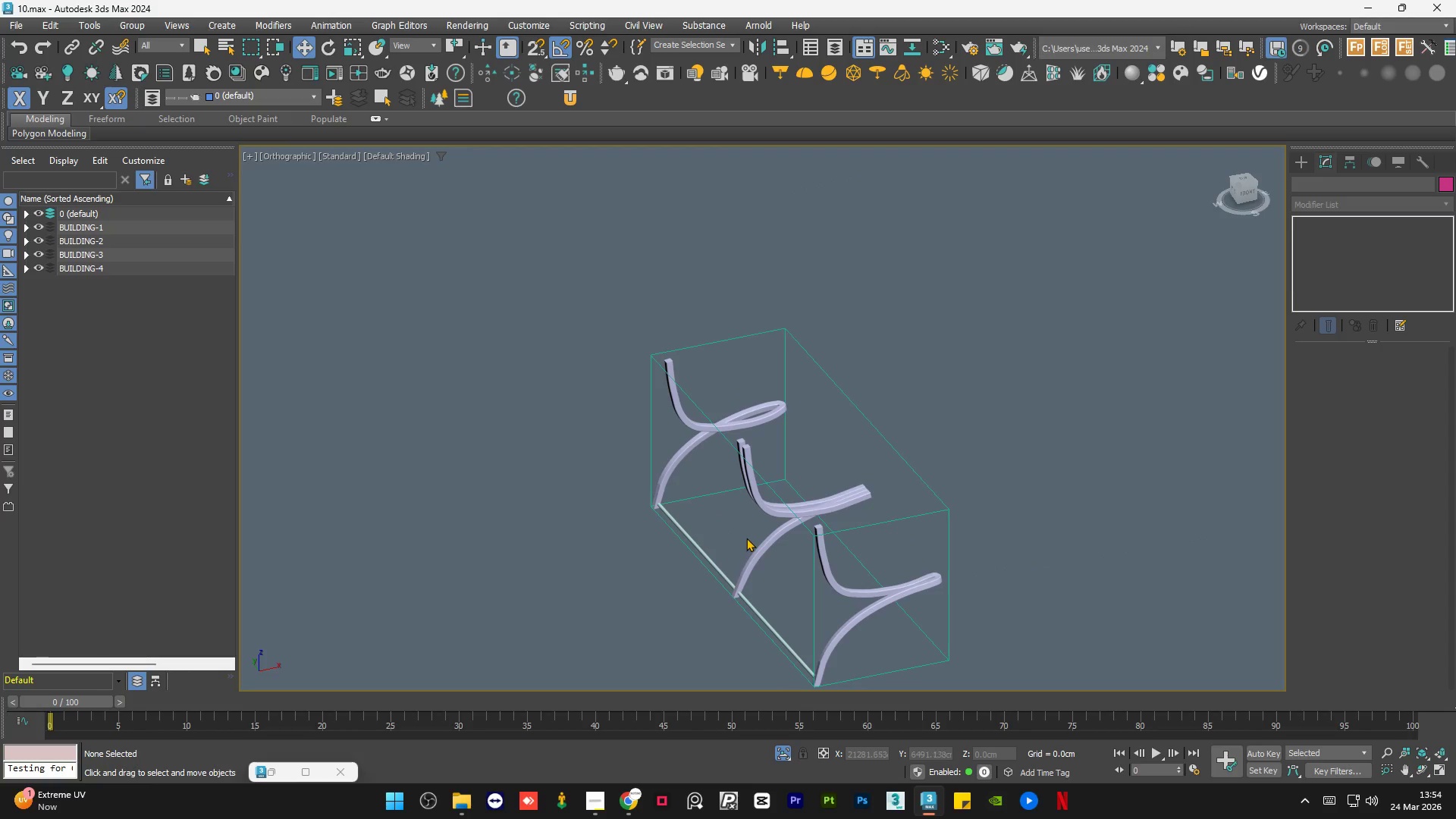 
scroll: coordinate [664, 505], scroll_direction: up, amount: 8.0
 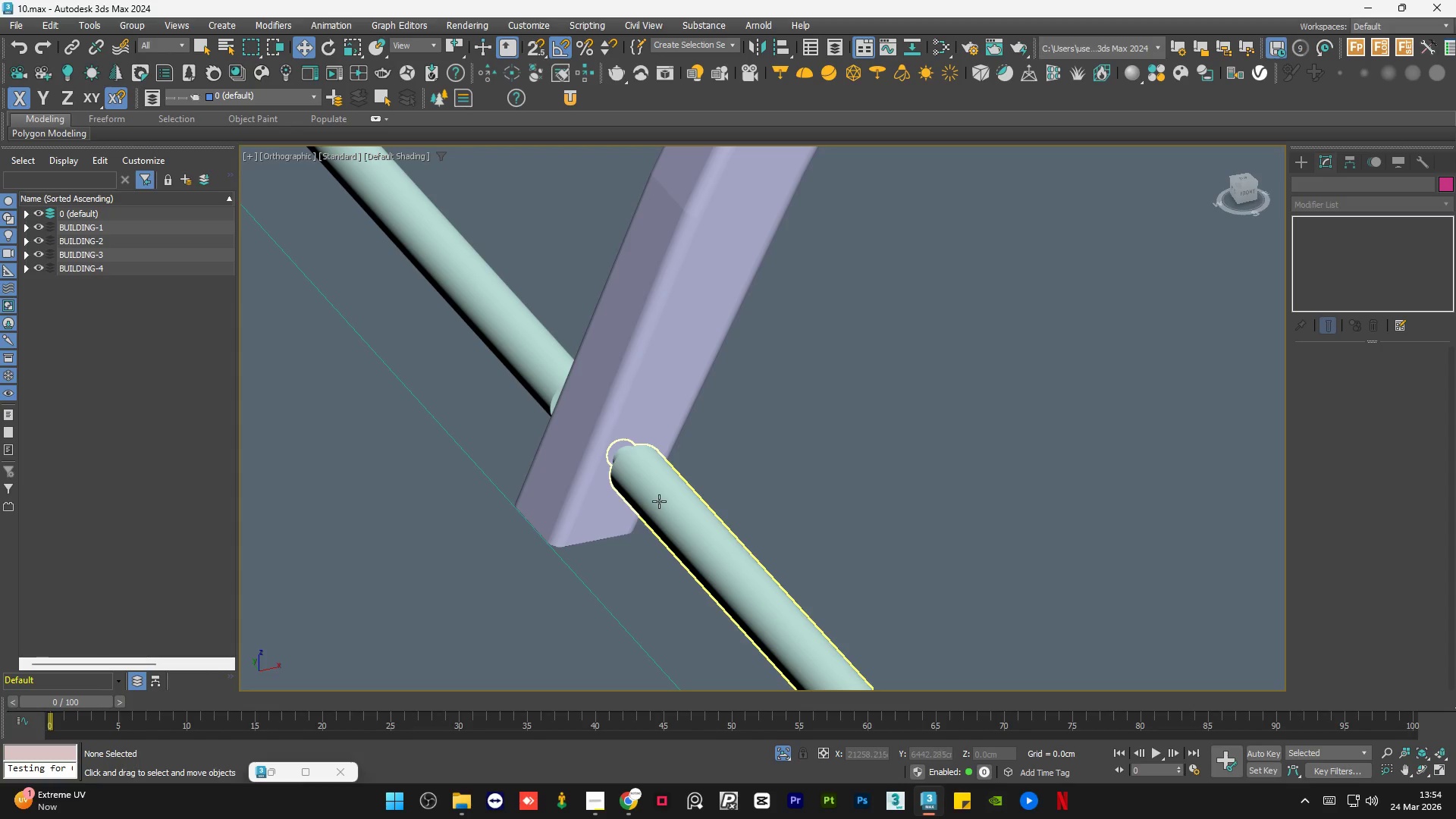 
scroll: coordinate [657, 491], scroll_direction: down, amount: 7.0
 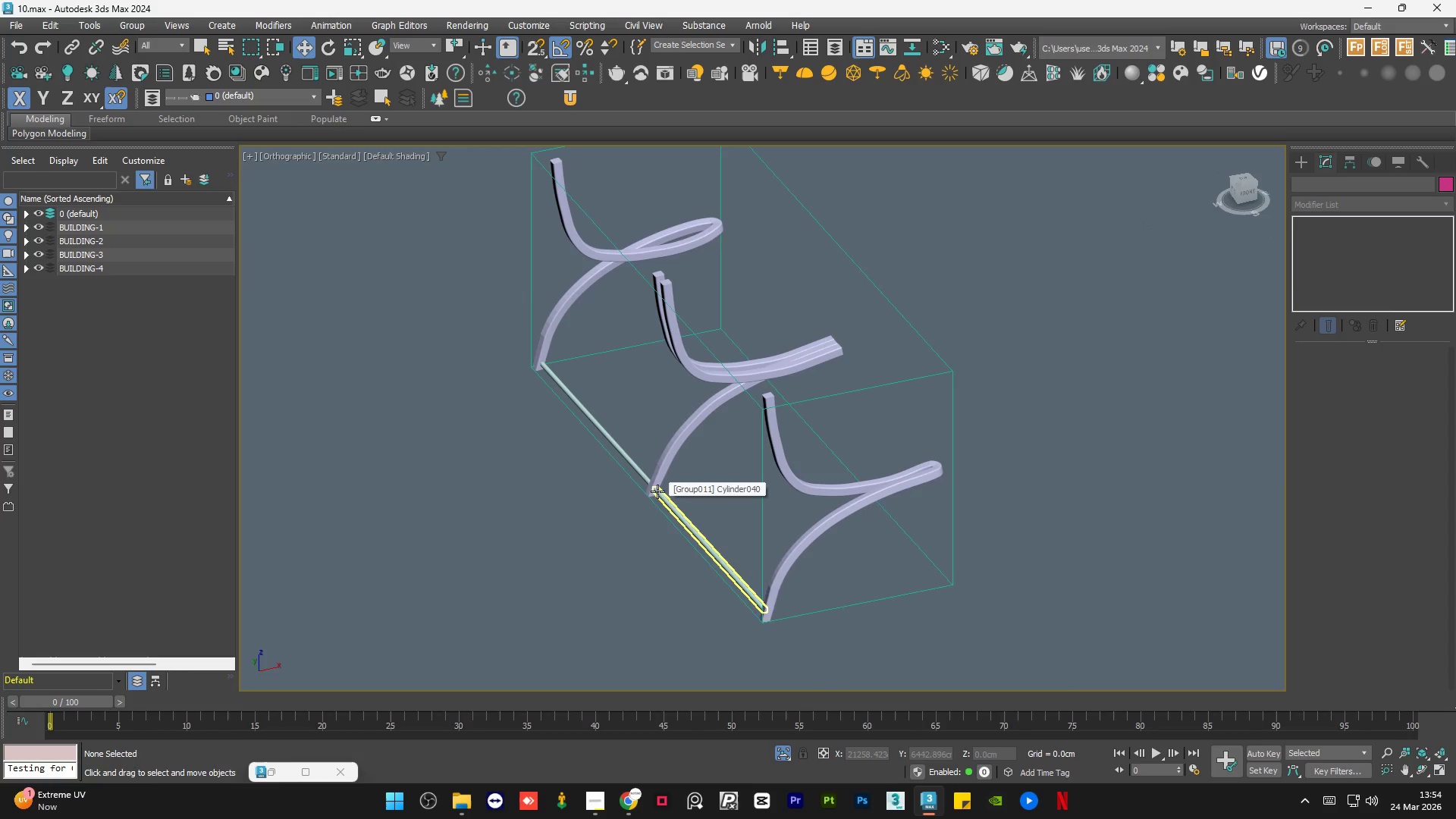 
hold_key(key=AltLeft, duration=0.36)
 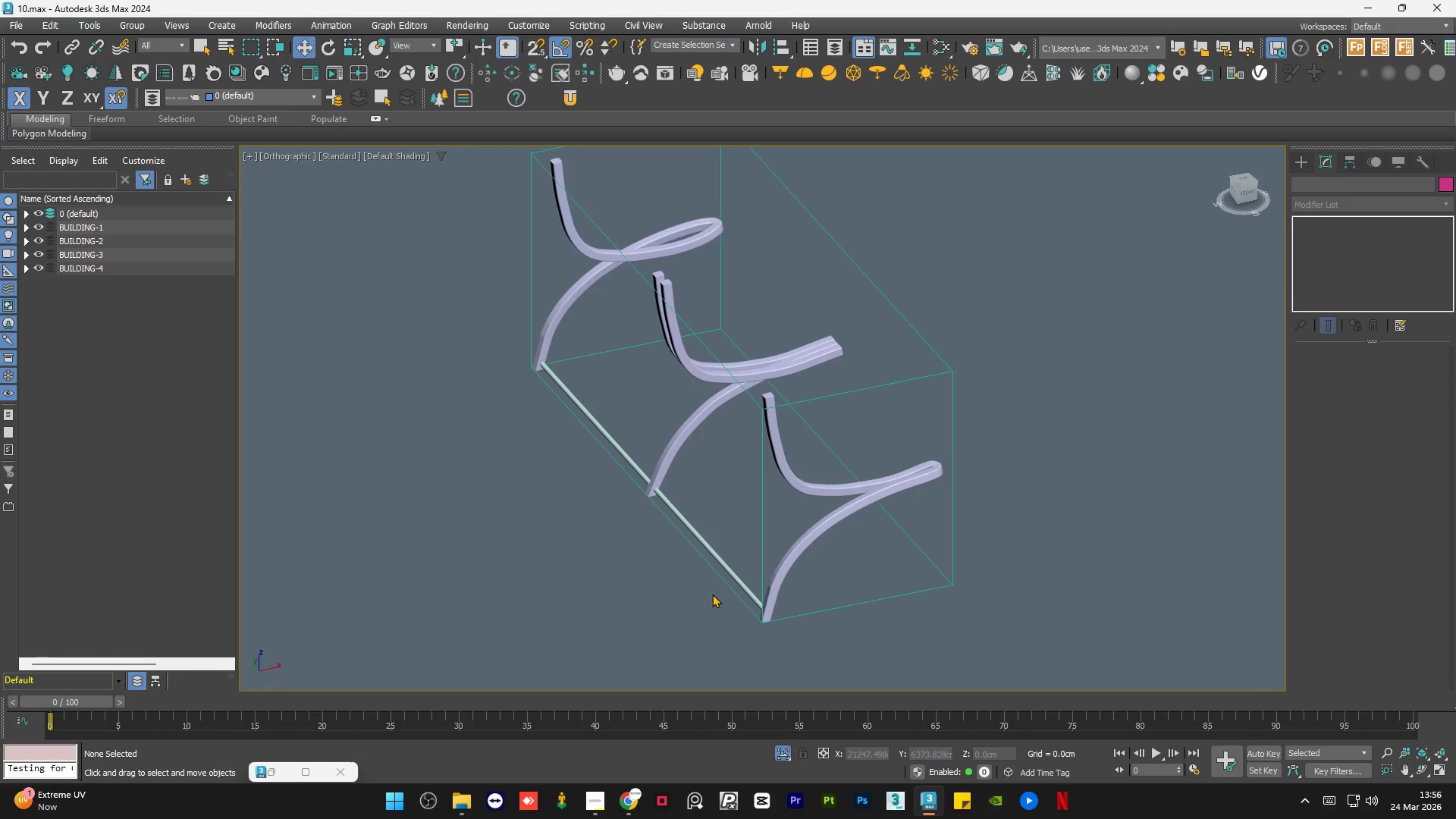 
wait(99.42)
 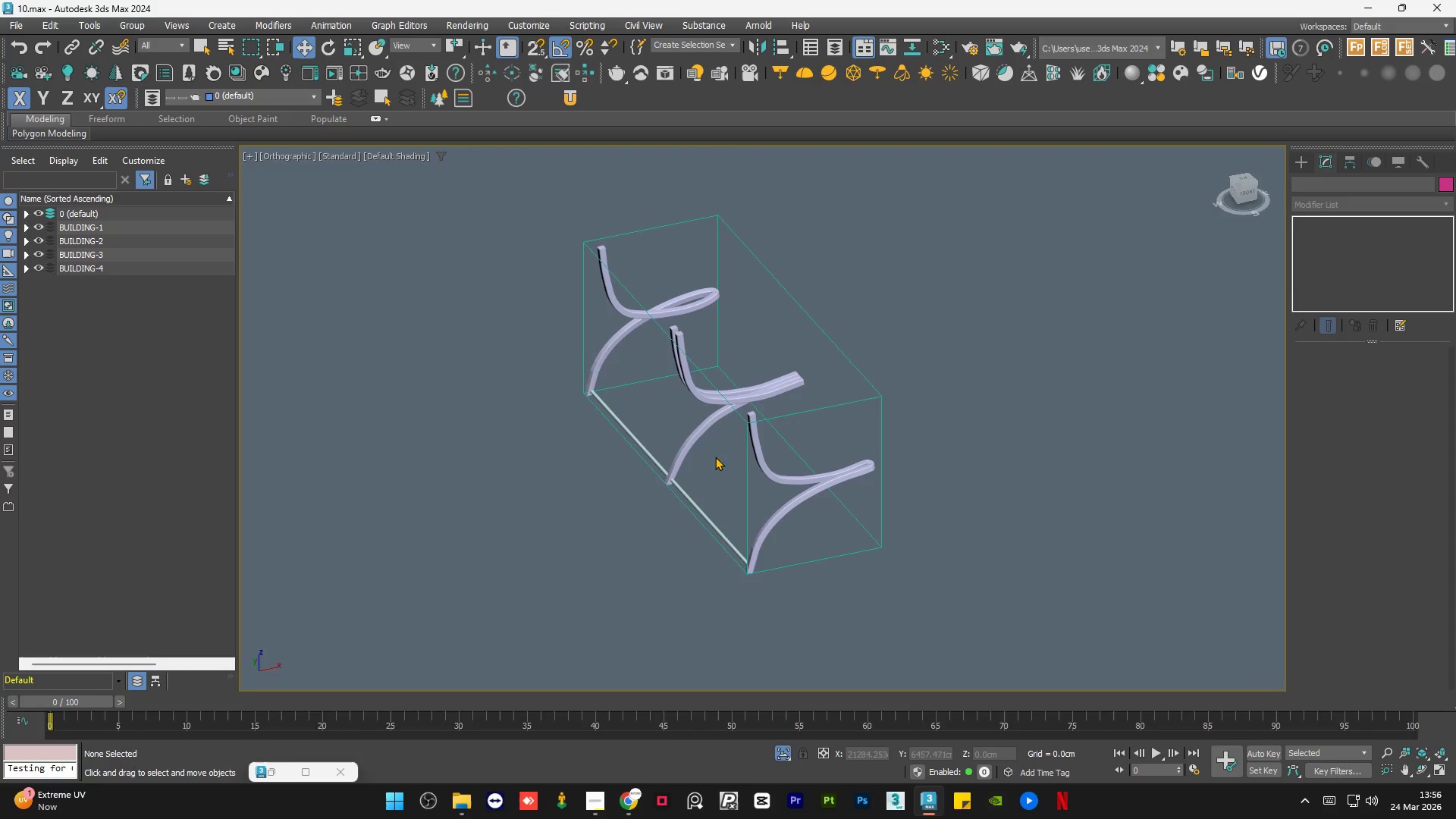 
hold_key(key=AltLeft, duration=1.53)
 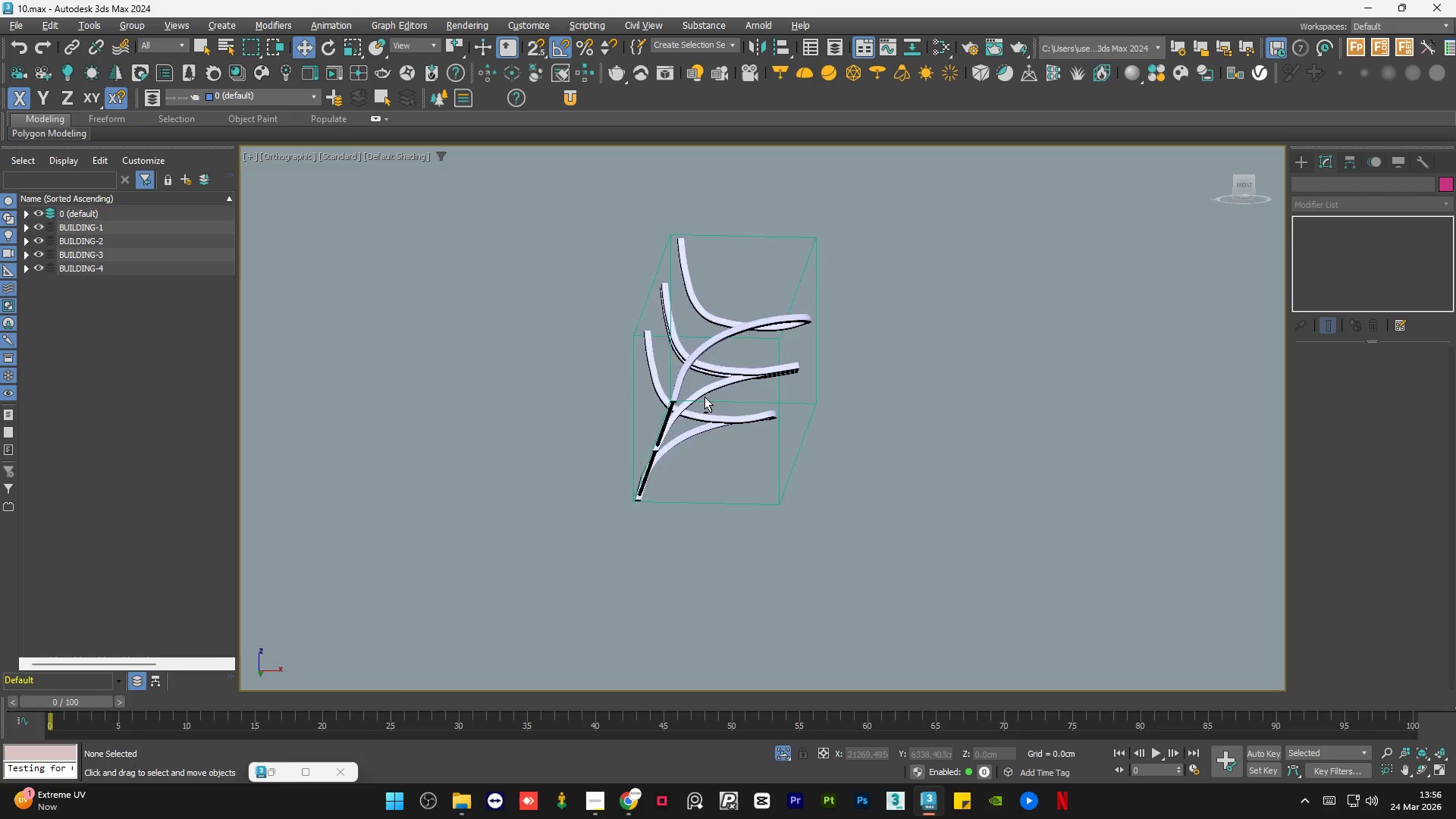 
scroll: coordinate [711, 457], scroll_direction: down, amount: 1.0
 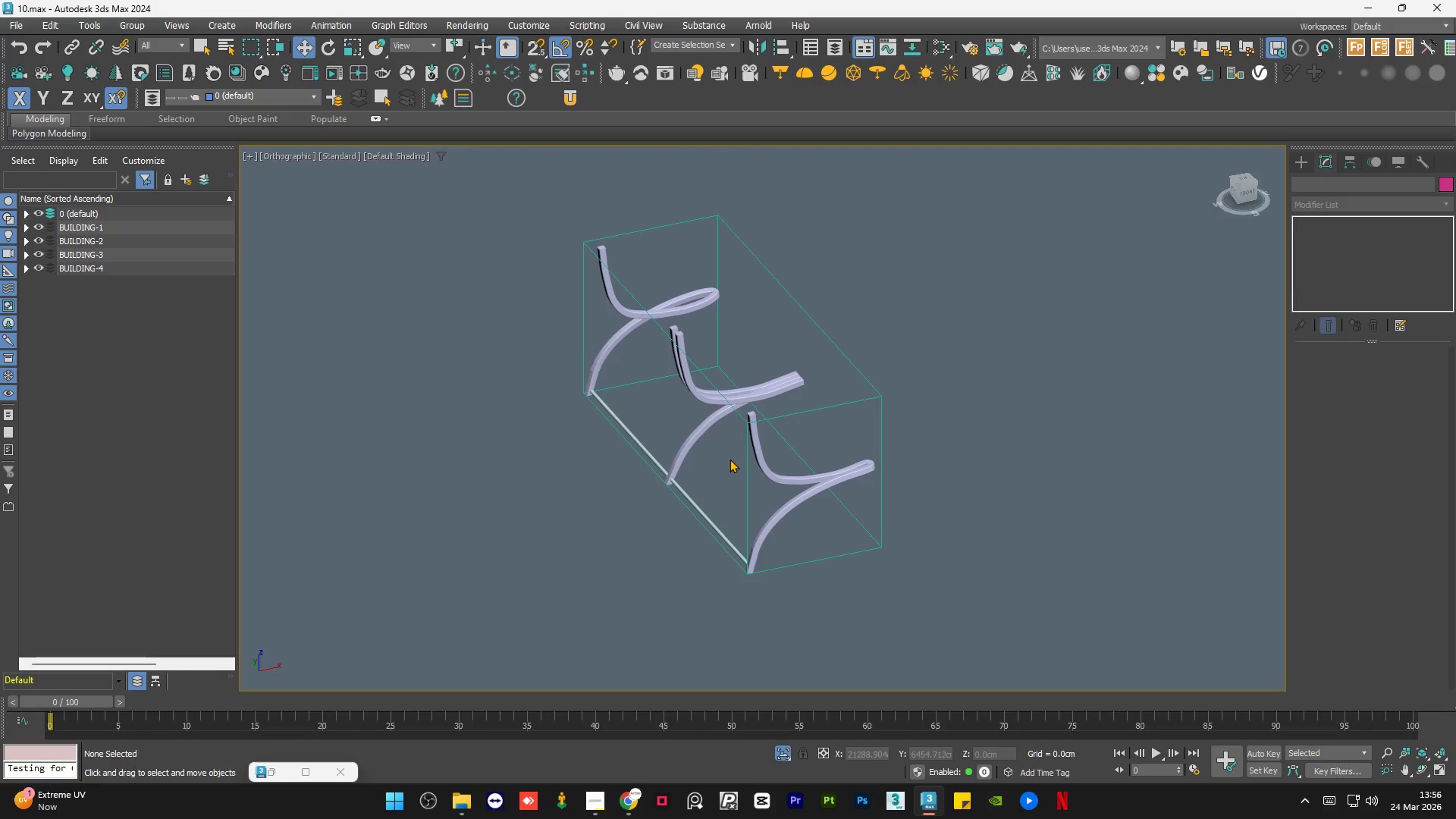 
hold_key(key=AltLeft, duration=0.78)
 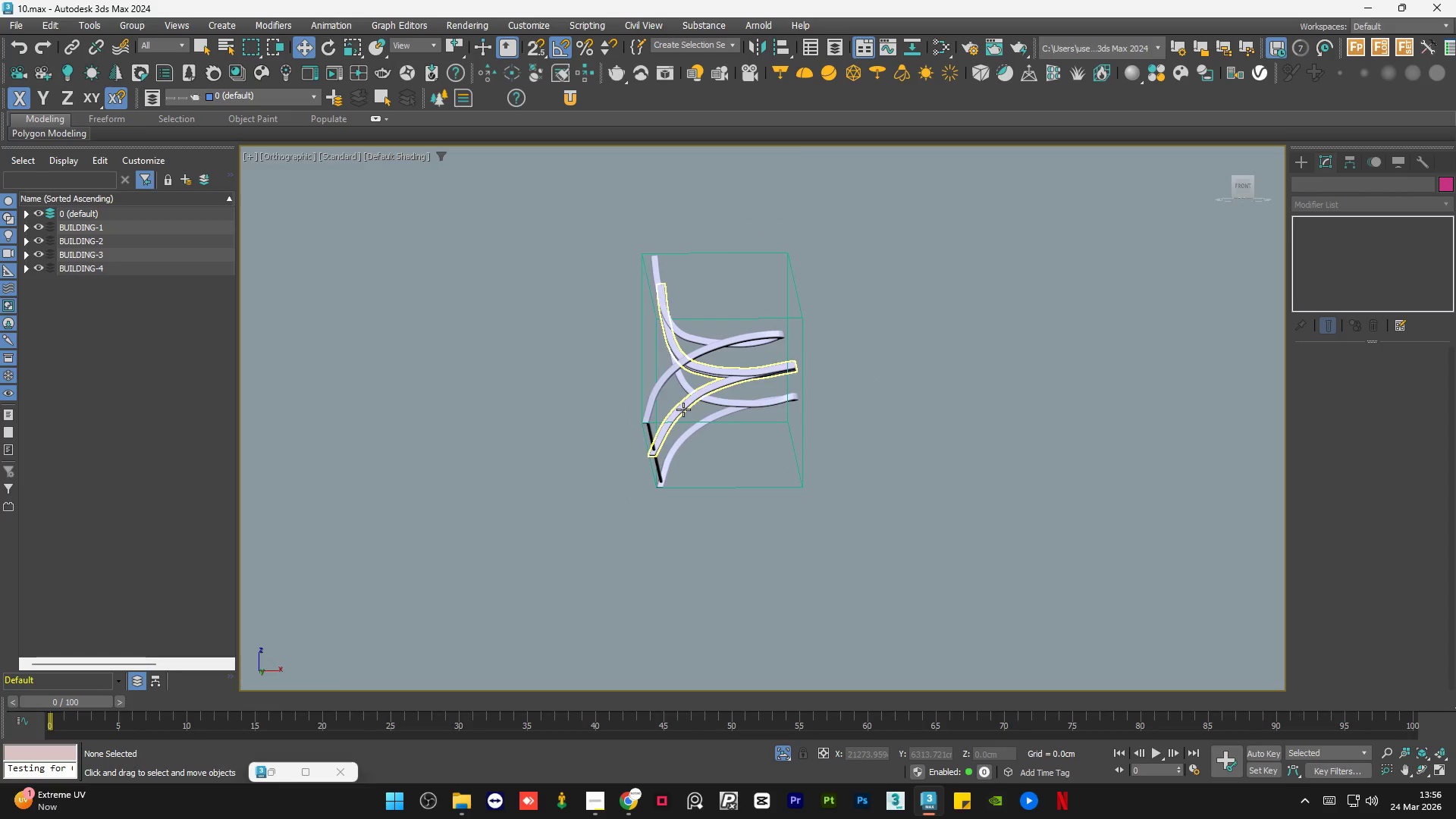 
hold_key(key=AltLeft, duration=0.62)
 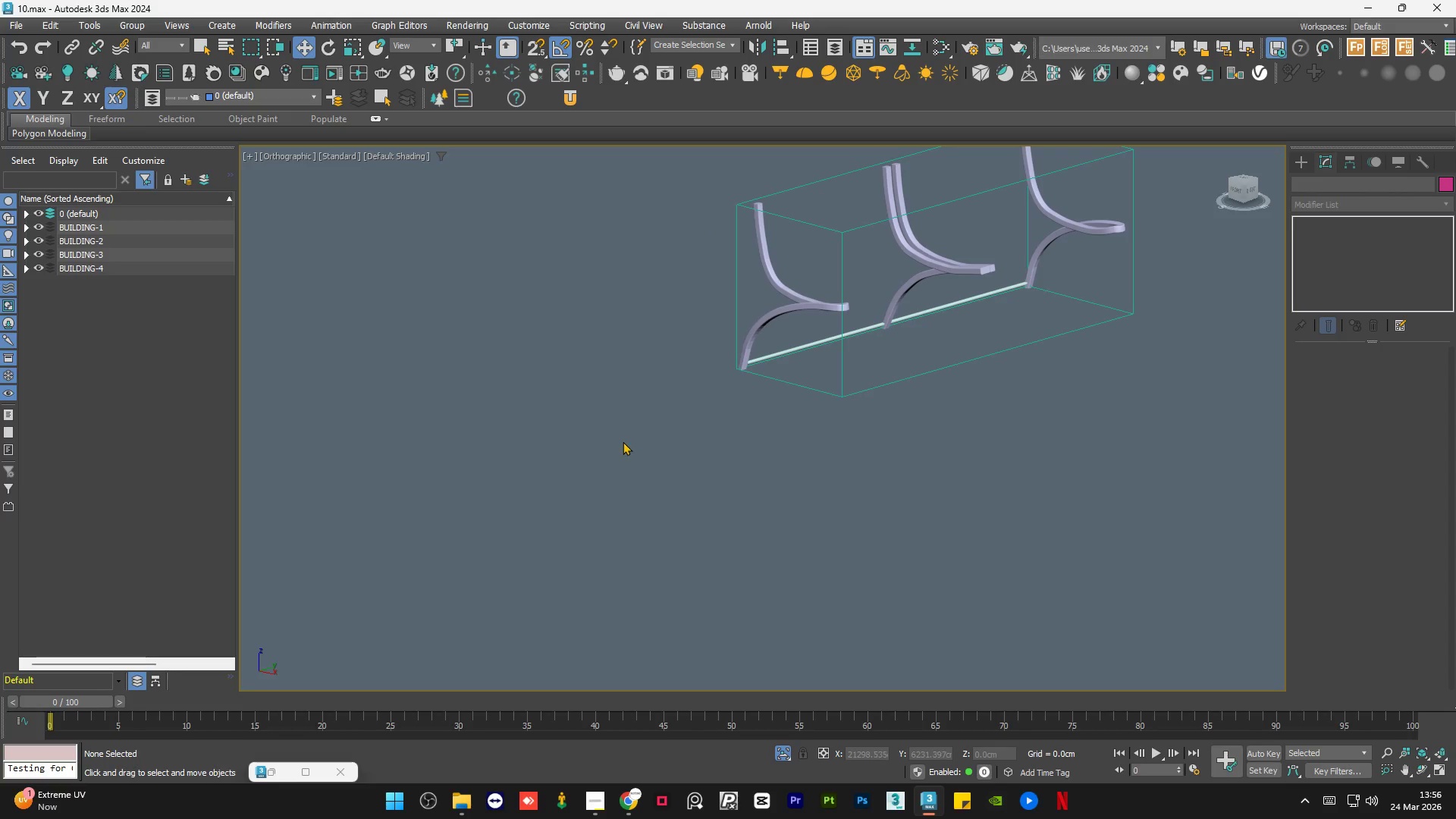 
scroll: coordinate [624, 441], scroll_direction: down, amount: 1.0
 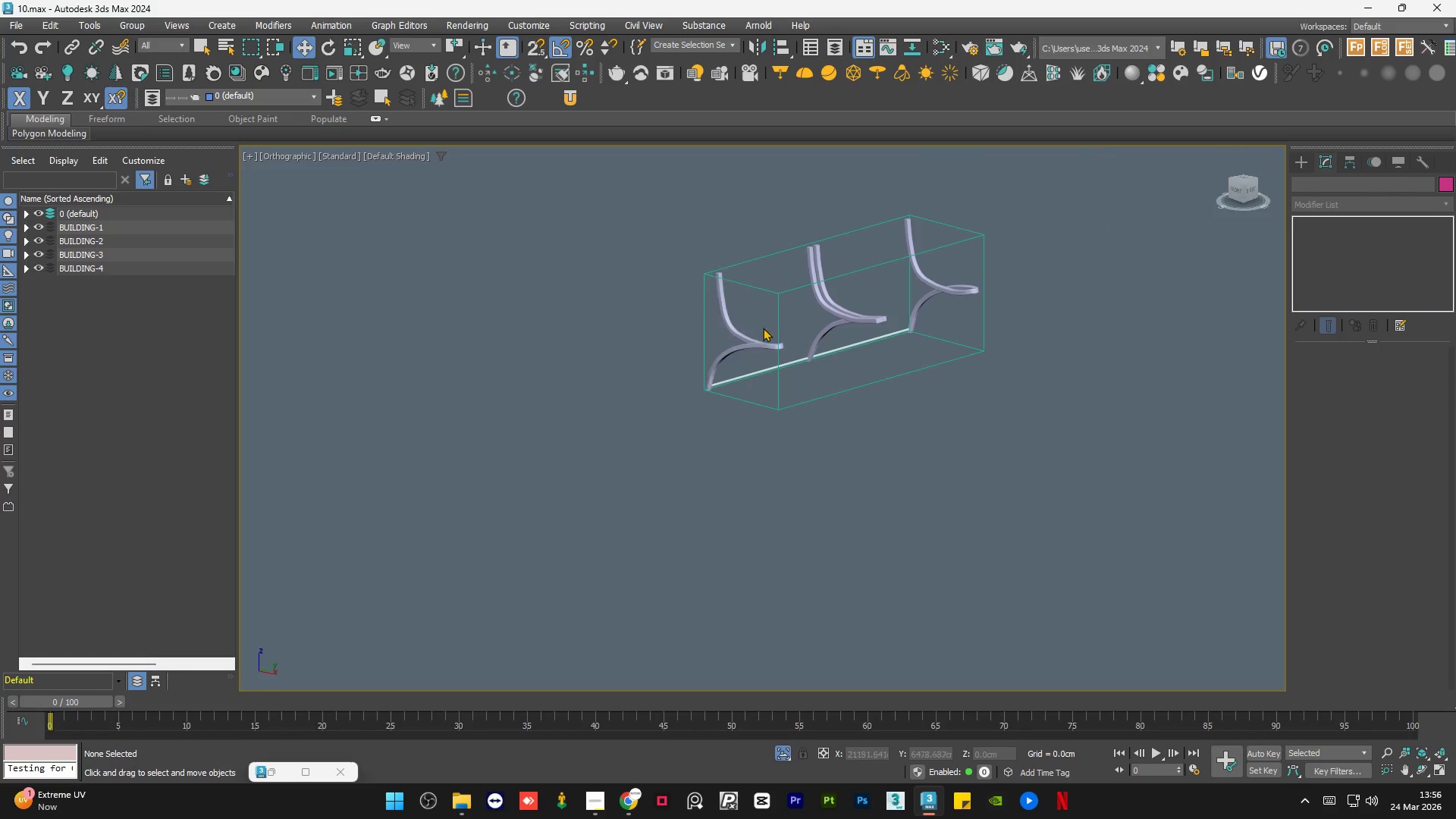 
scroll: coordinate [566, 557], scroll_direction: up, amount: 9.0
 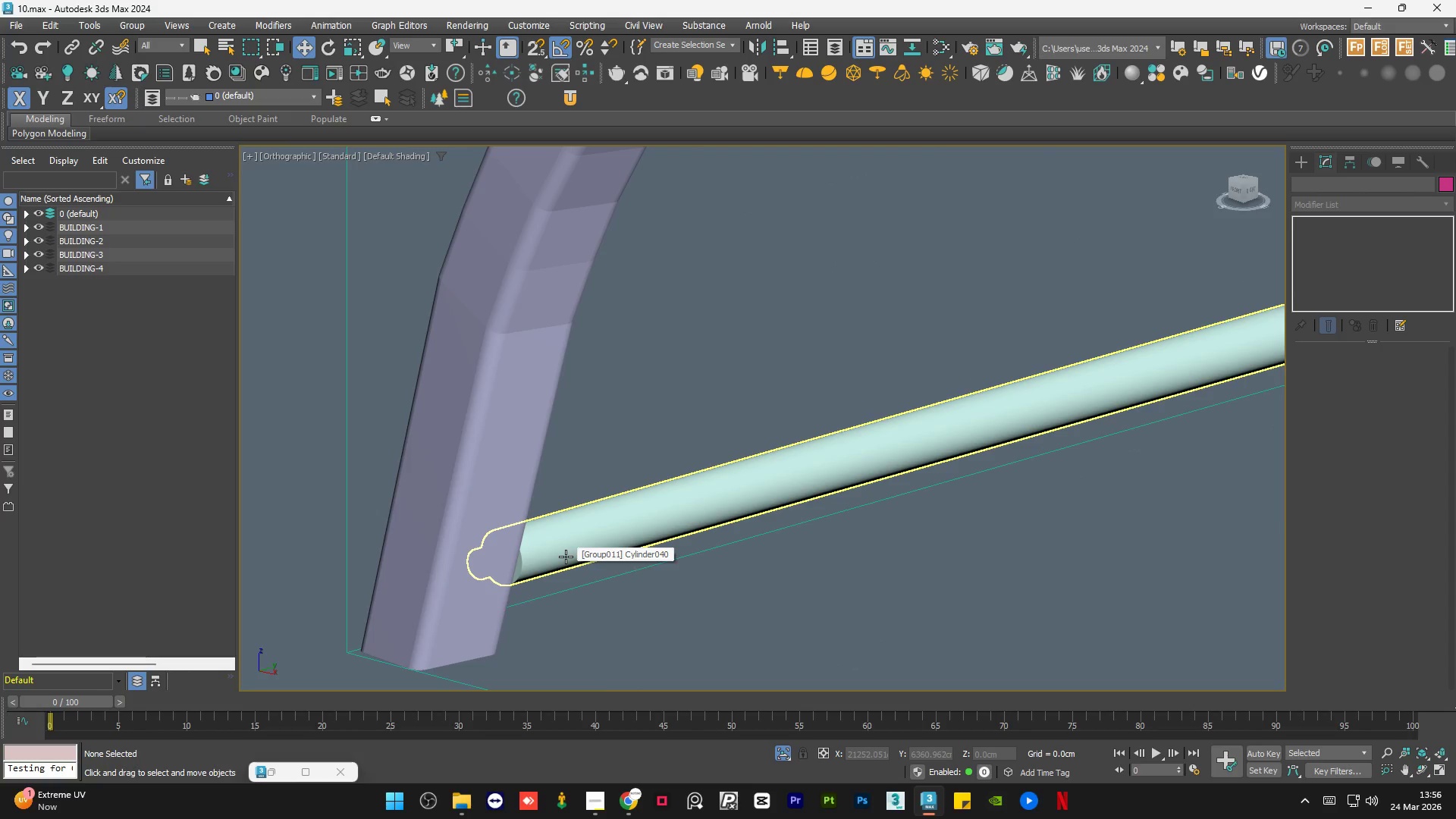 
left_click([566, 557])
 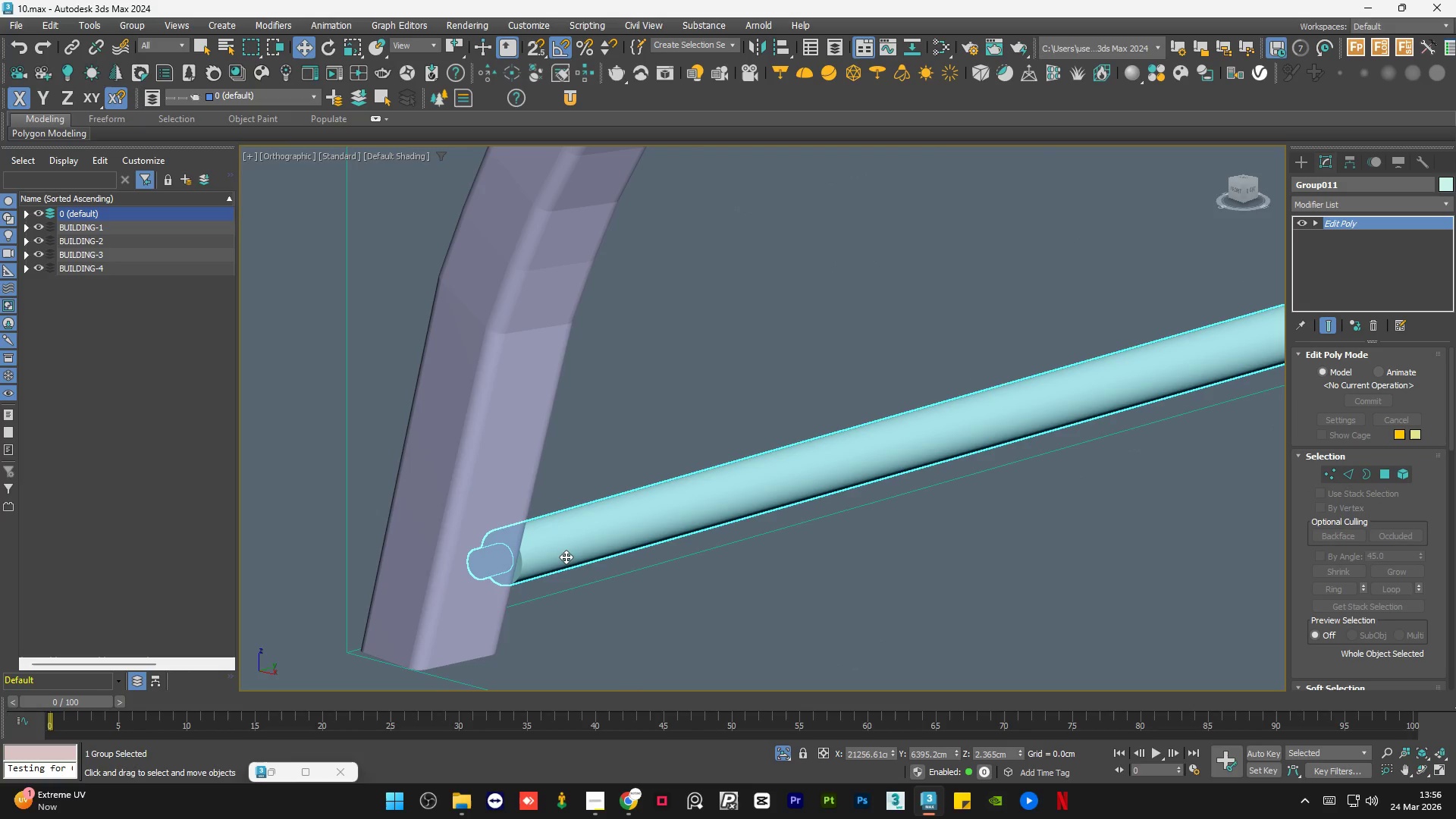 
left_click([566, 557])
 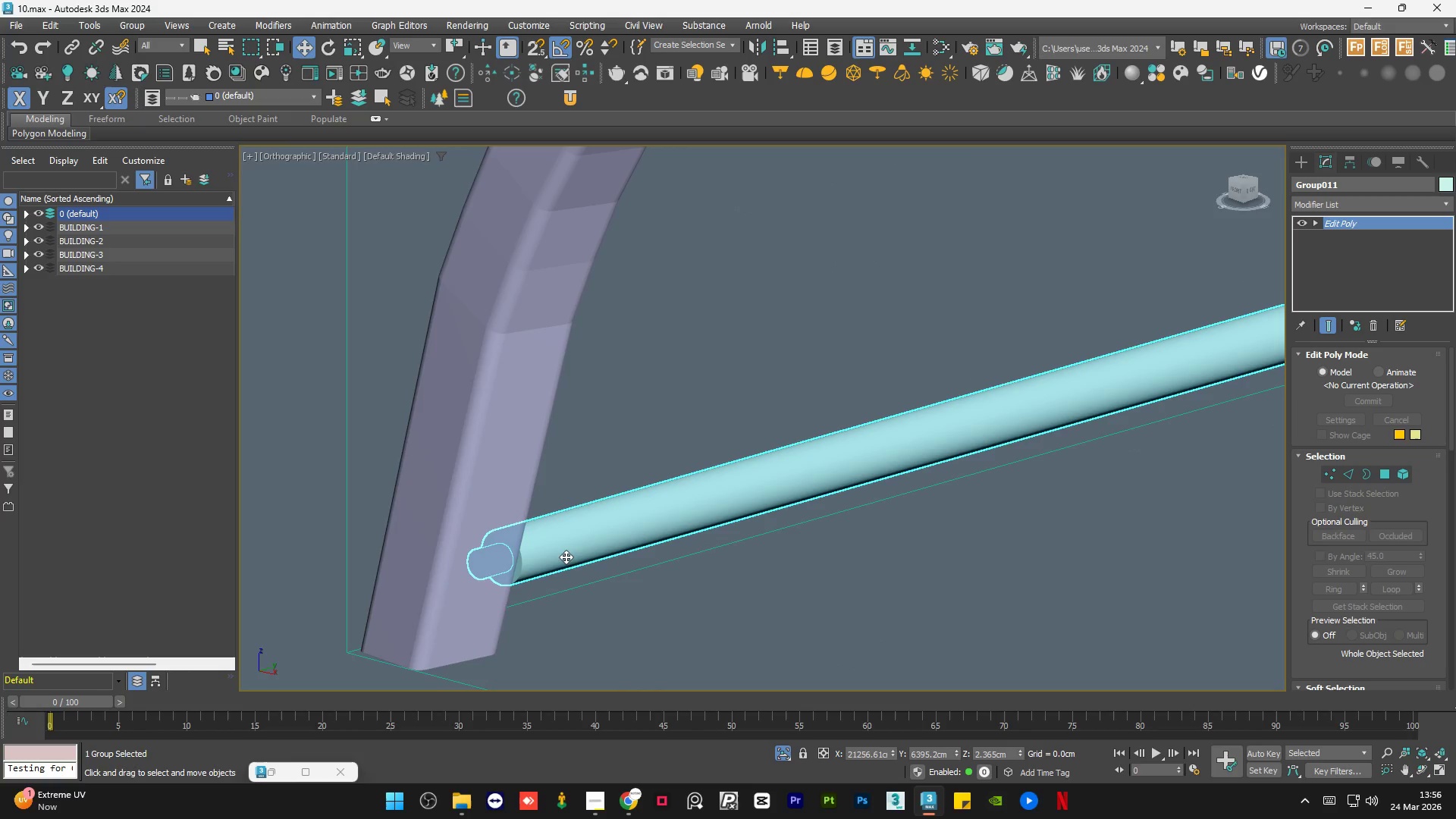 
left_click([645, 484])
 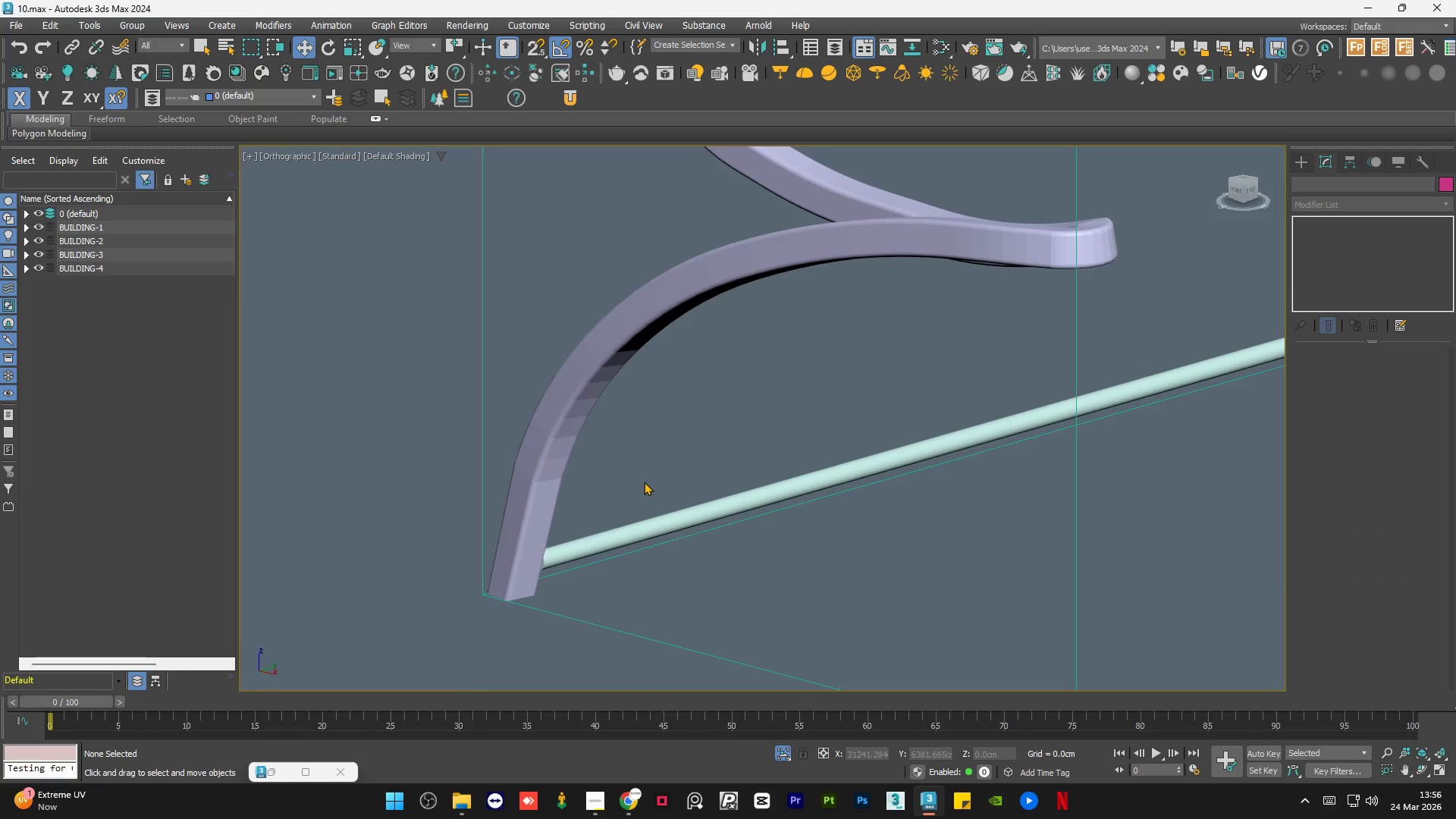 
scroll: coordinate [555, 563], scroll_direction: down, amount: 3.0
 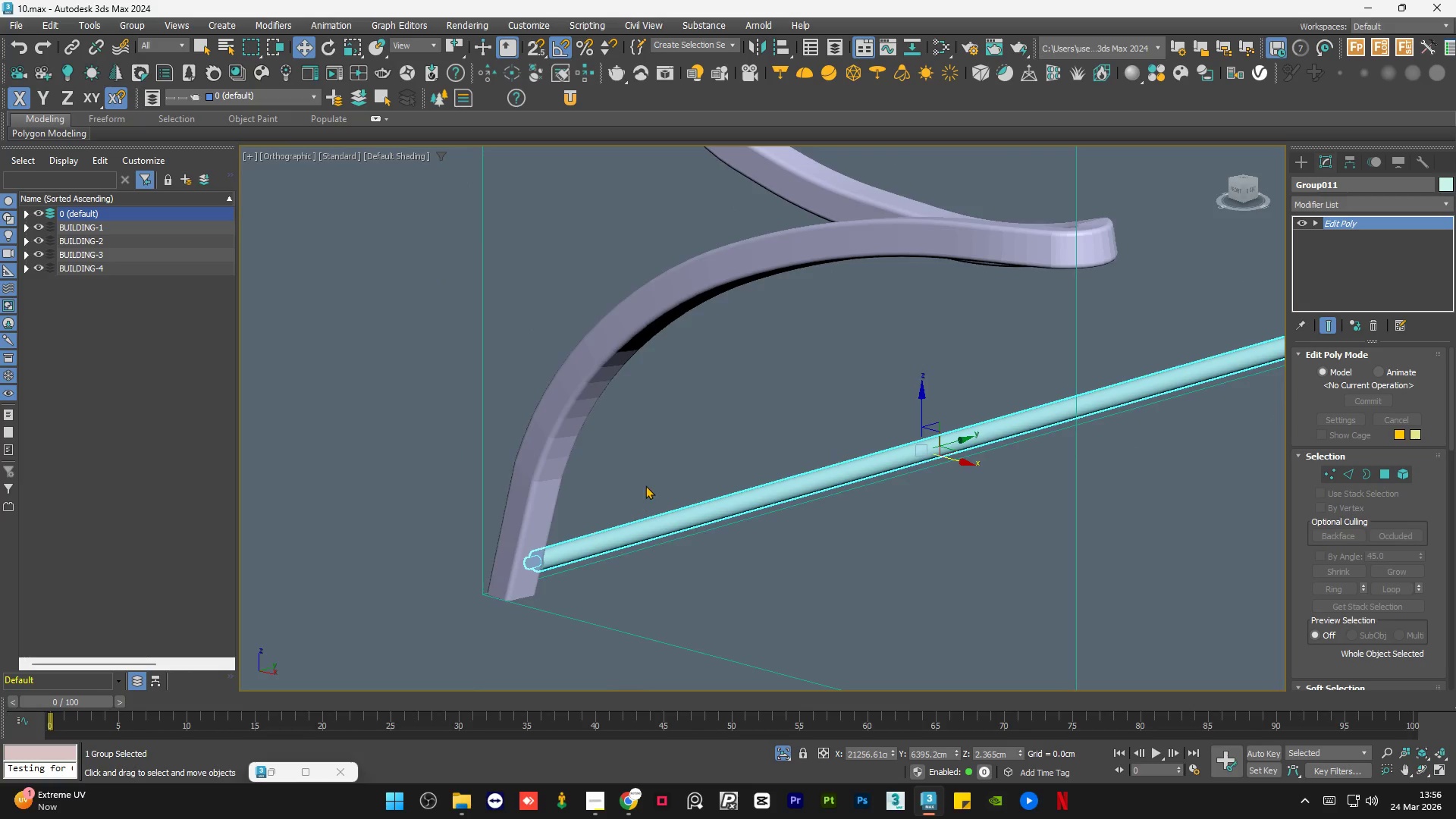 
hold_key(key=AltLeft, duration=0.8)
 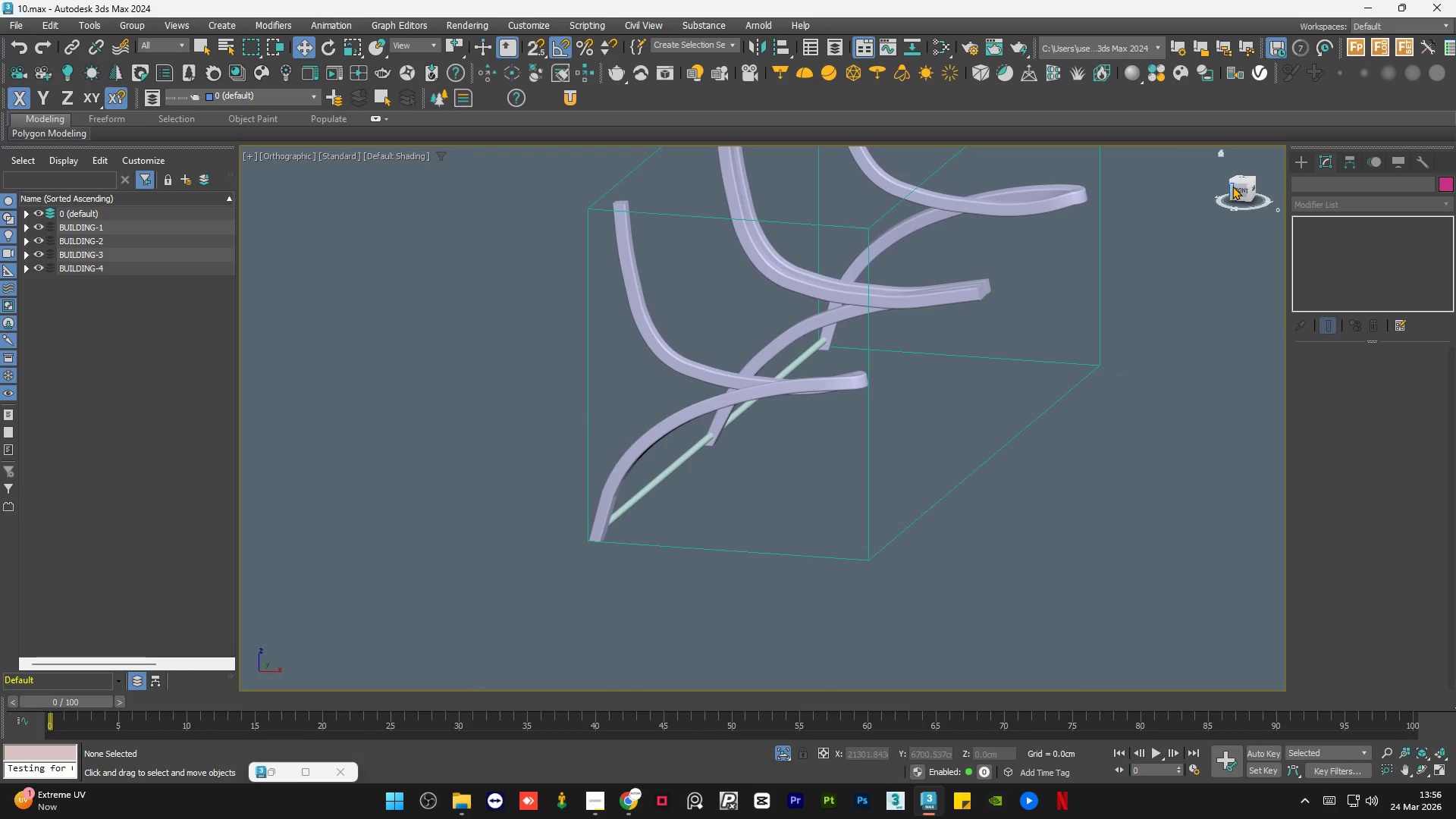 
scroll: coordinate [629, 500], scroll_direction: down, amount: 3.0
 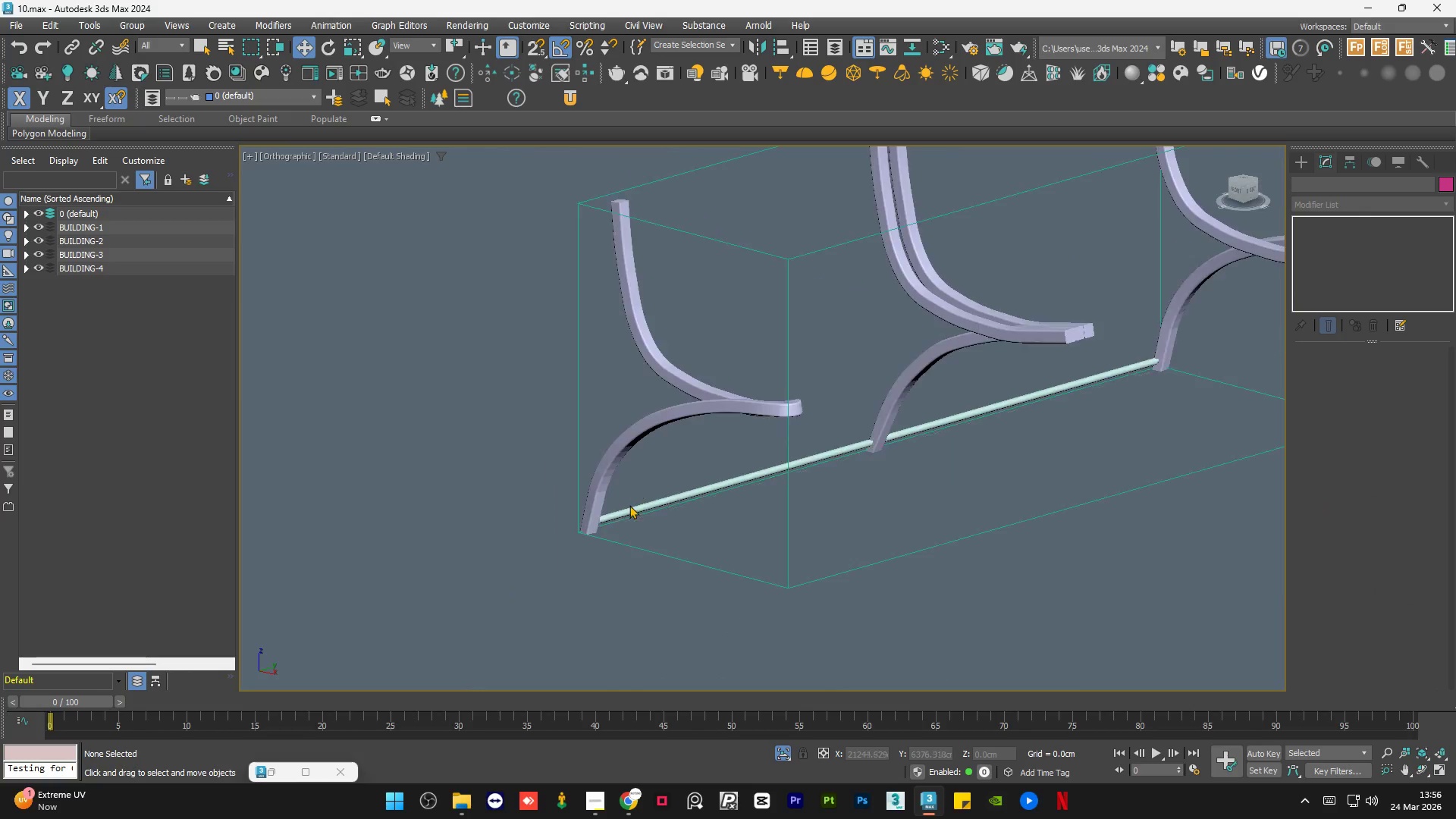 
left_click([1239, 190])
 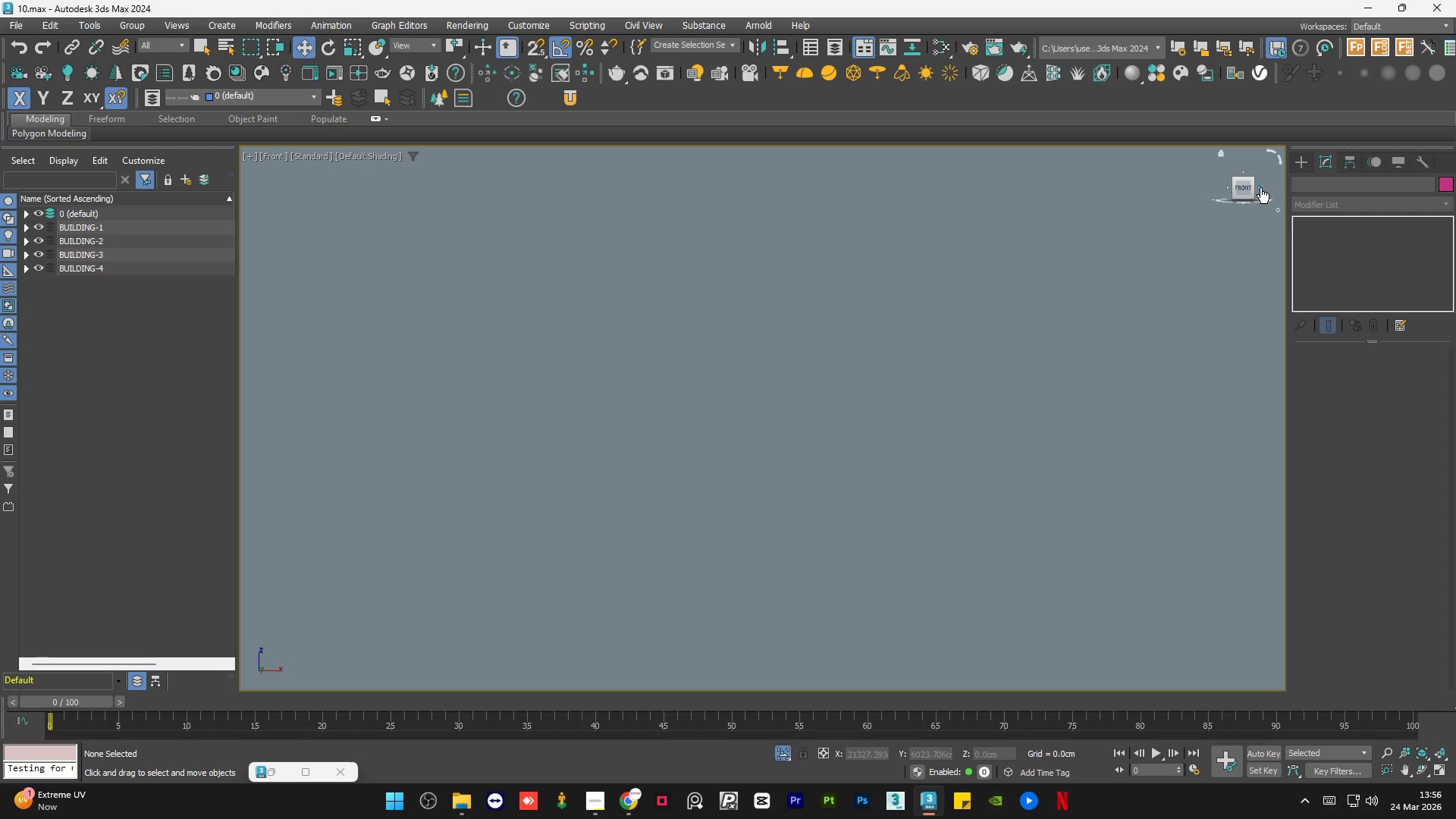 
key(Z)
 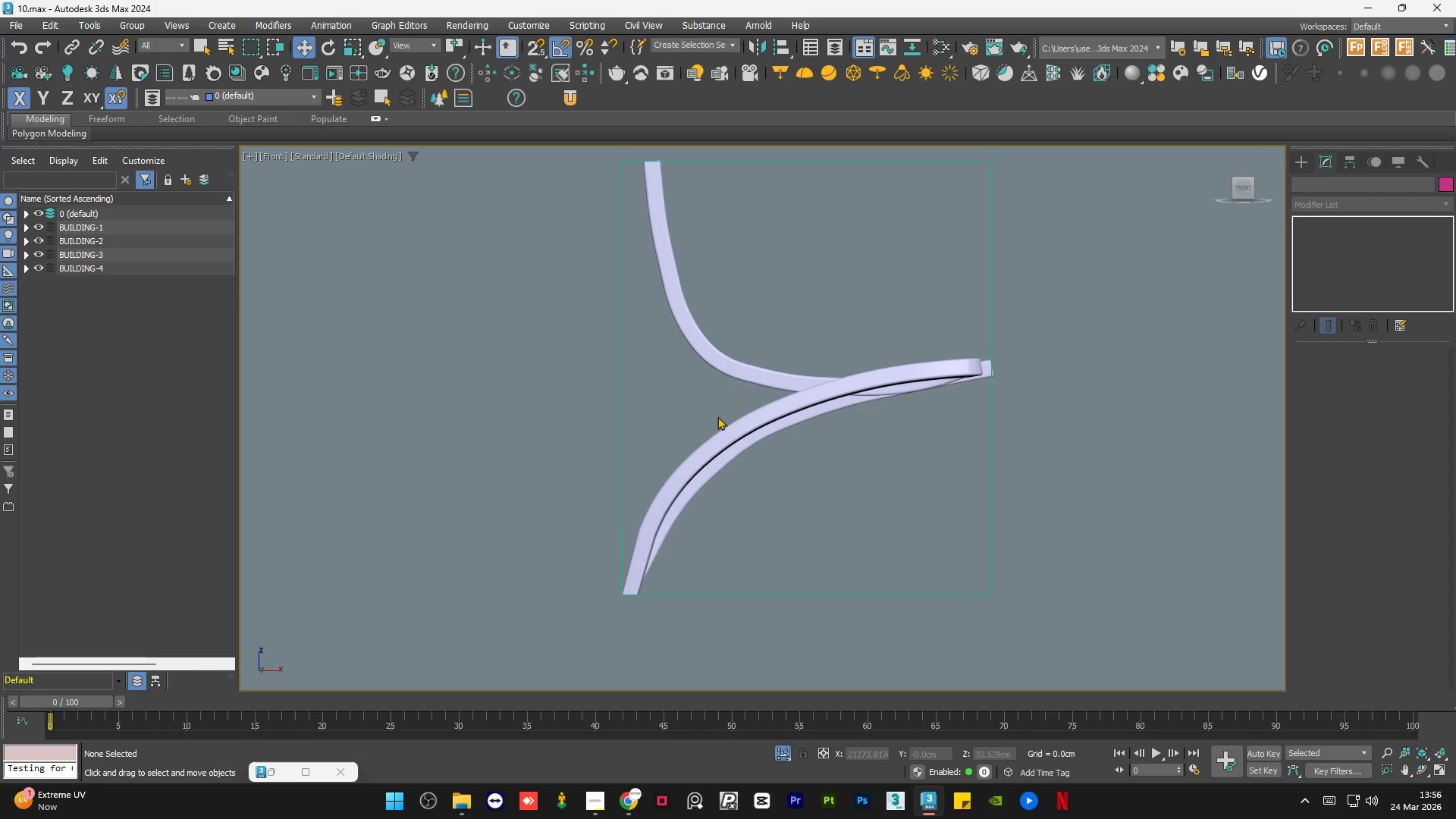 
scroll: coordinate [511, 651], scroll_direction: up, amount: 4.0
 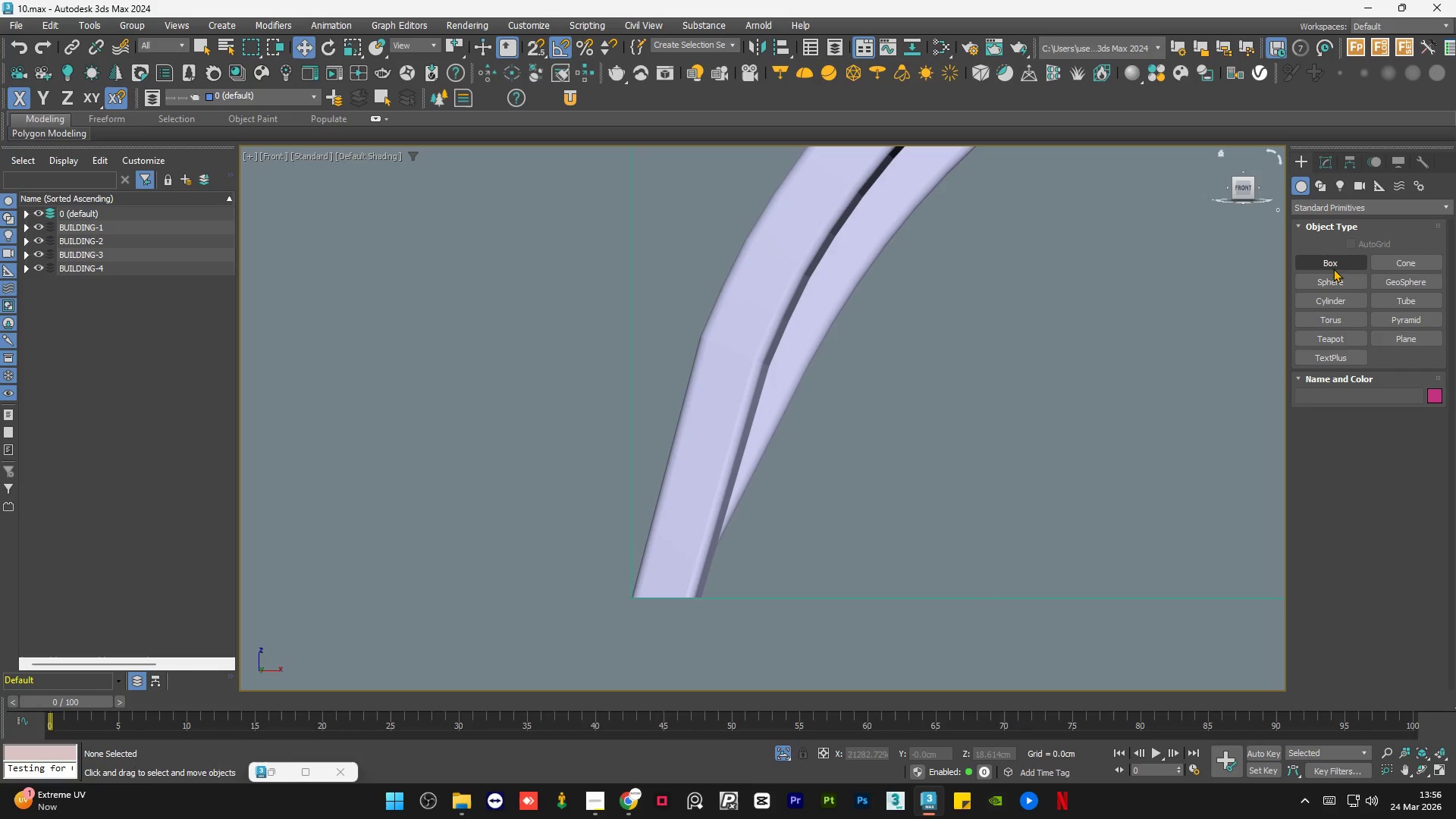 
left_click([1336, 297])
 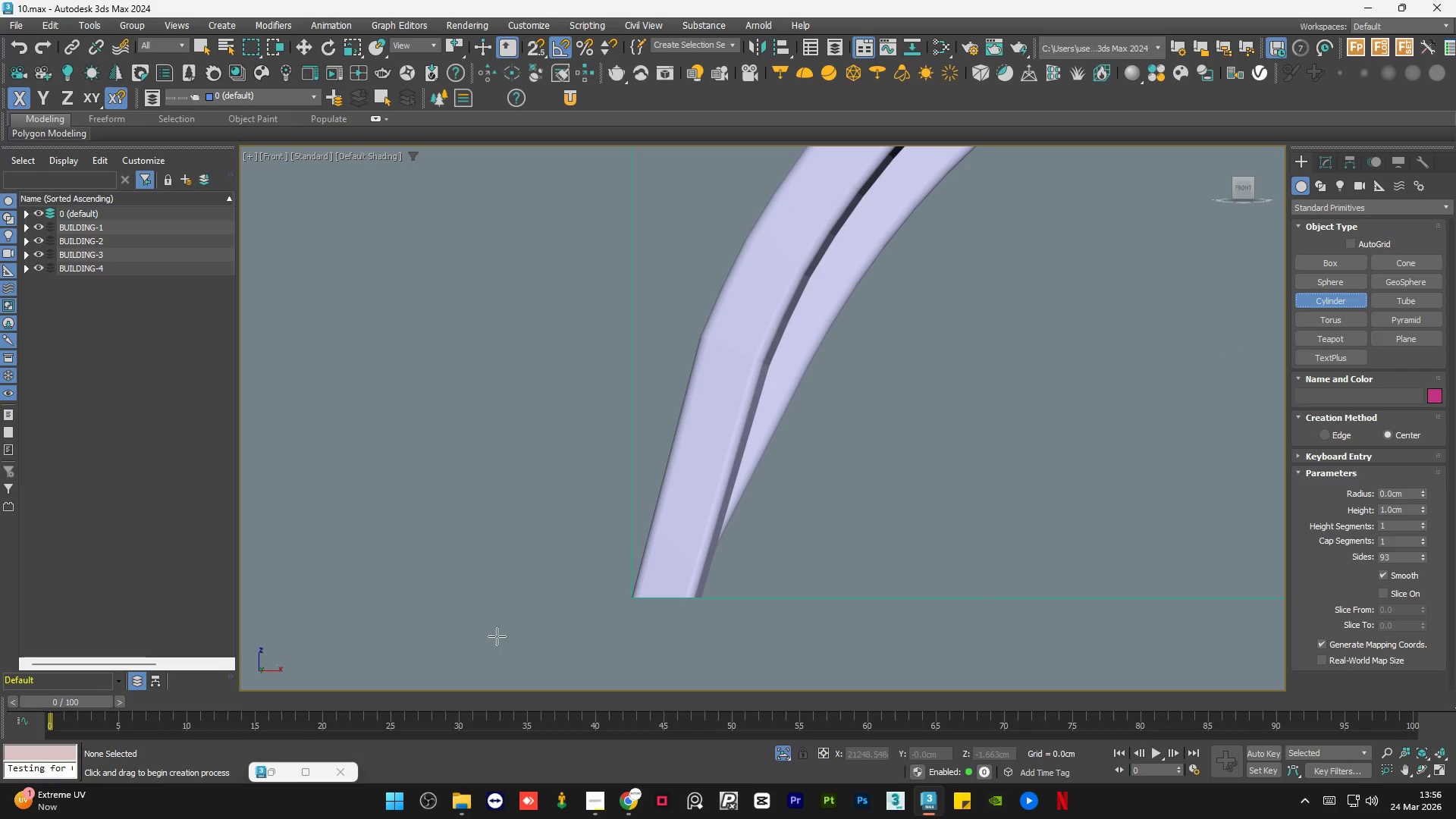 
scroll: coordinate [692, 562], scroll_direction: up, amount: 4.0
 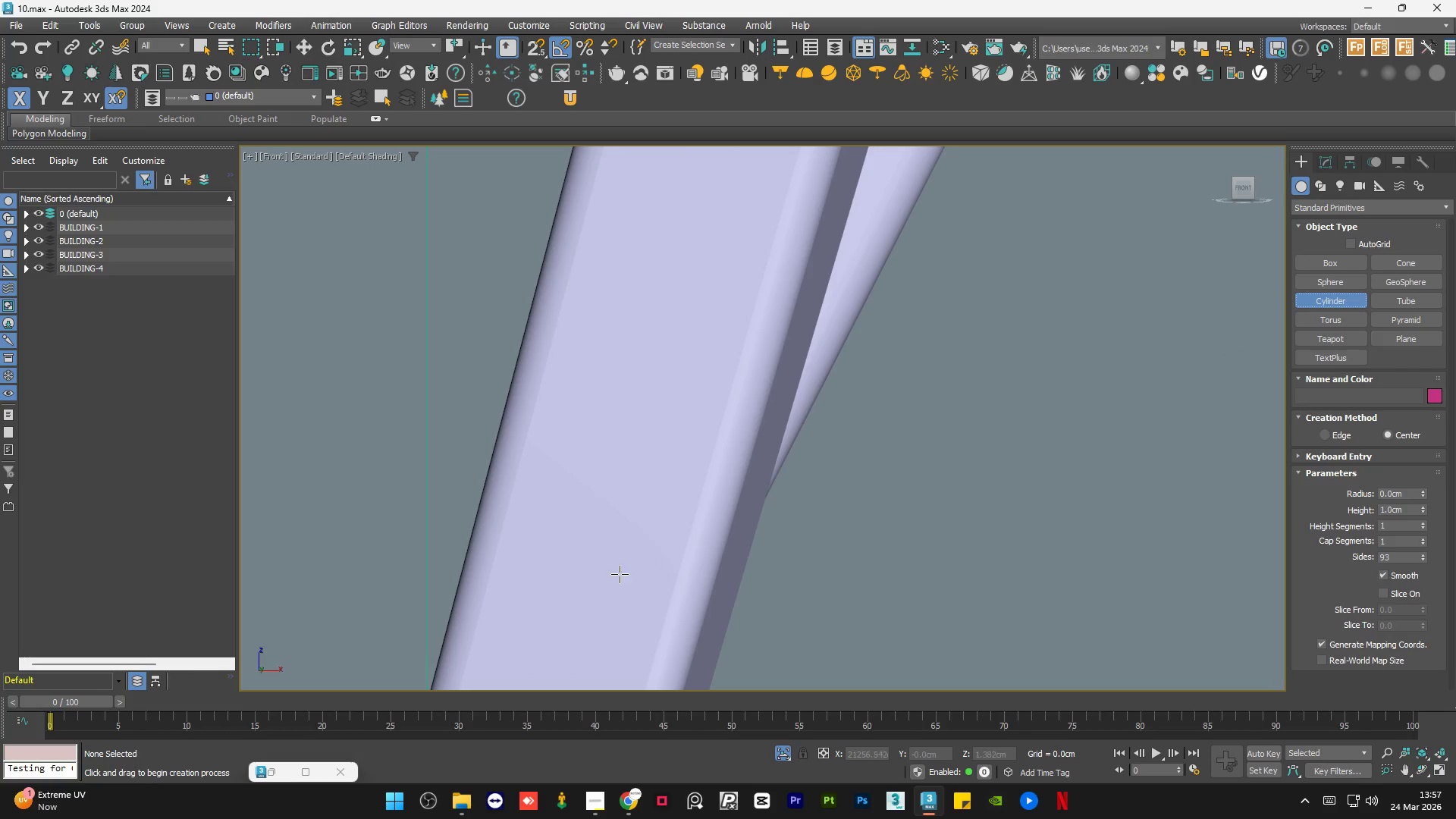 
scroll: coordinate [606, 571], scroll_direction: down, amount: 1.0
 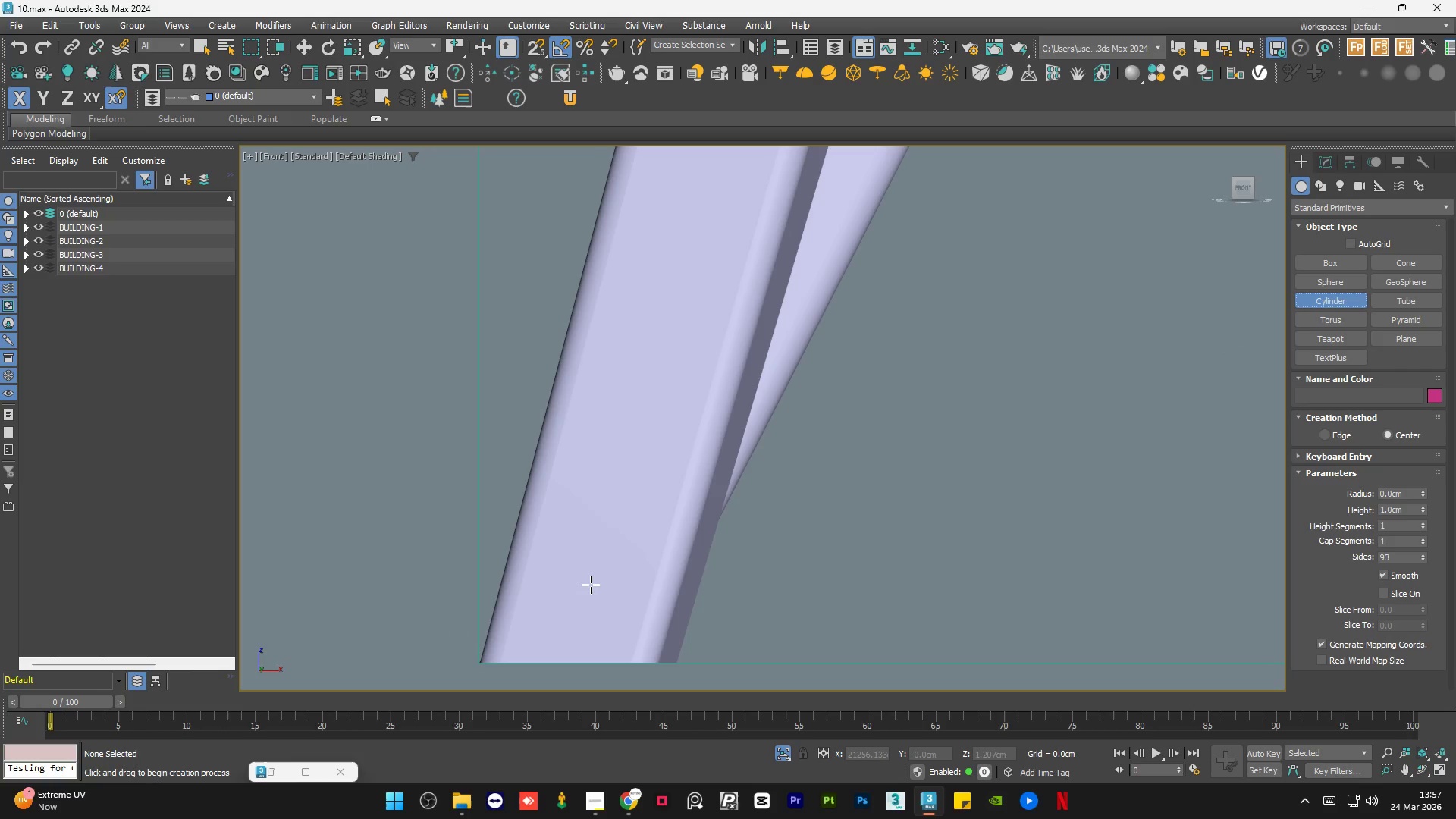 
left_click_drag(start_coordinate=[589, 584], to_coordinate=[610, 548])
 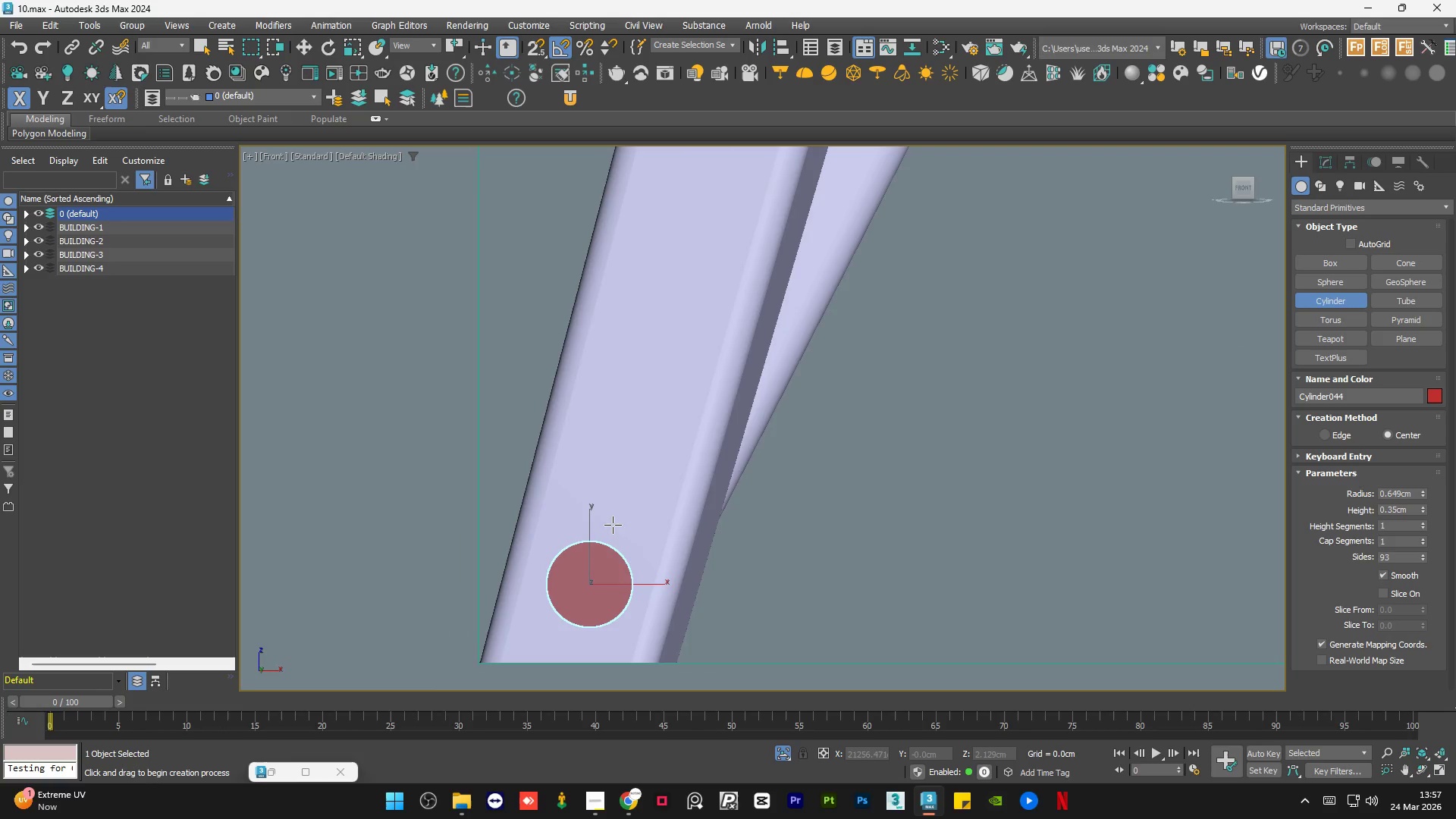 
left_click([613, 524])
 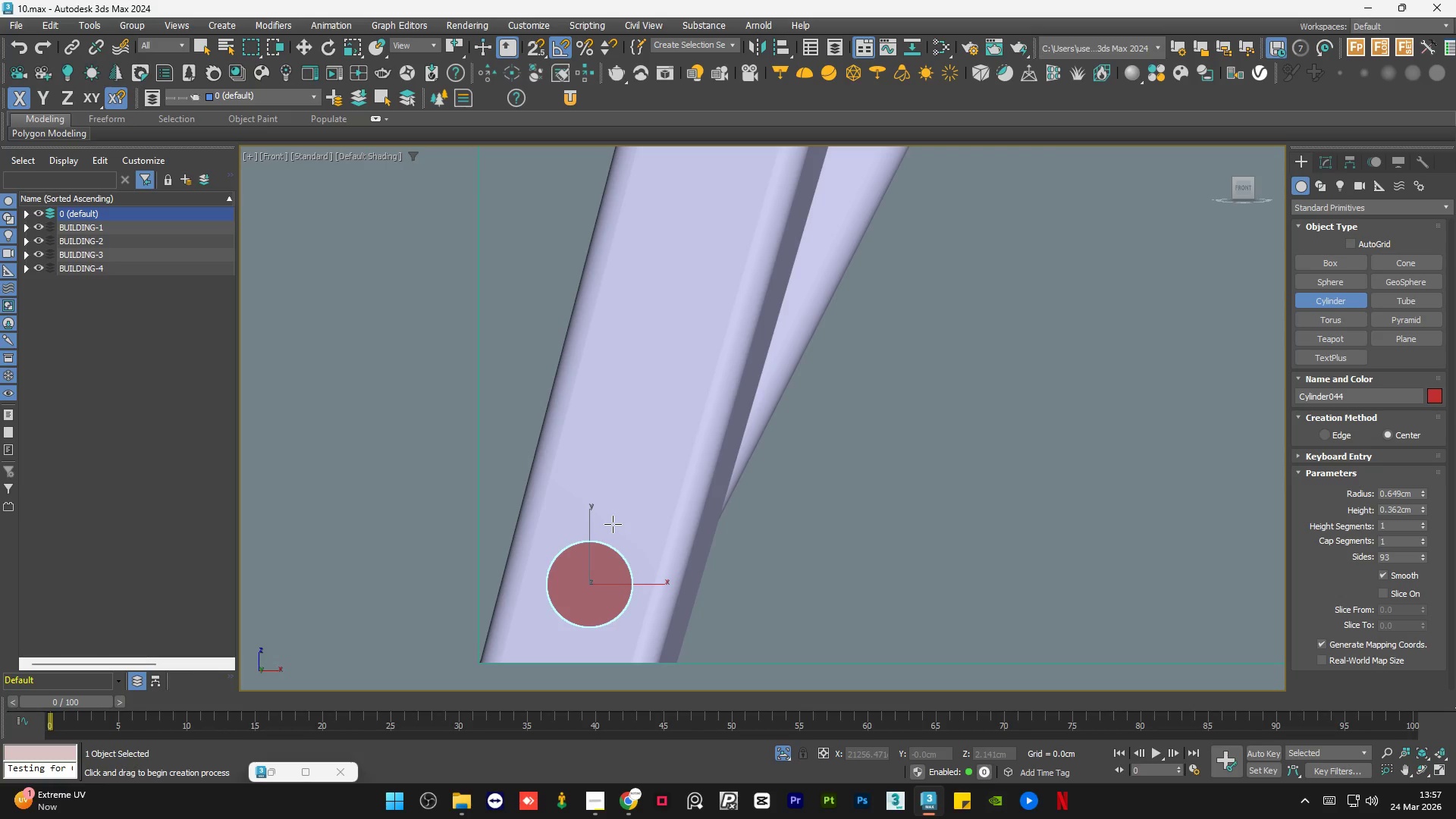 
key(W)
 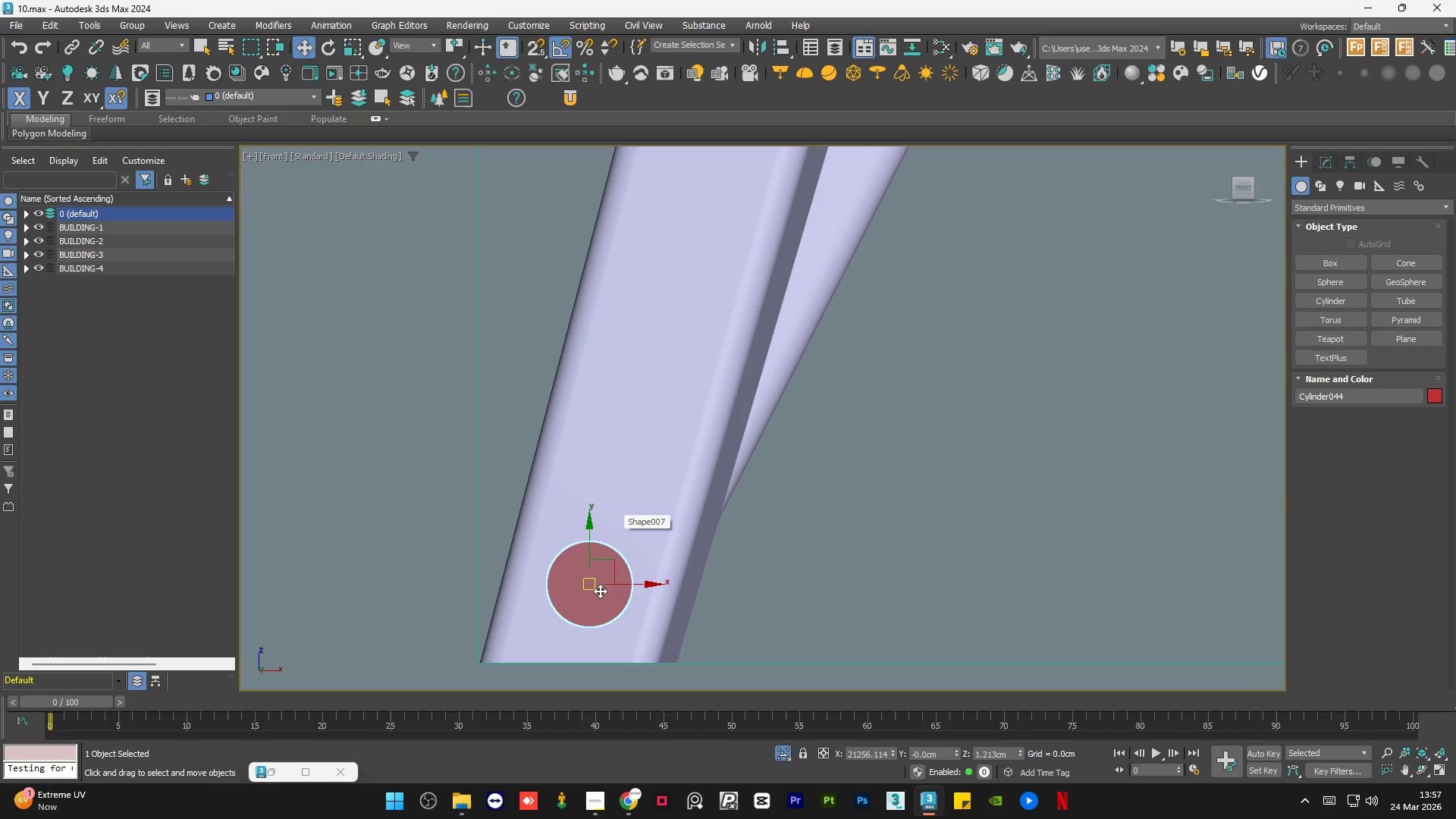 
scroll: coordinate [599, 593], scroll_direction: up, amount: 1.0
 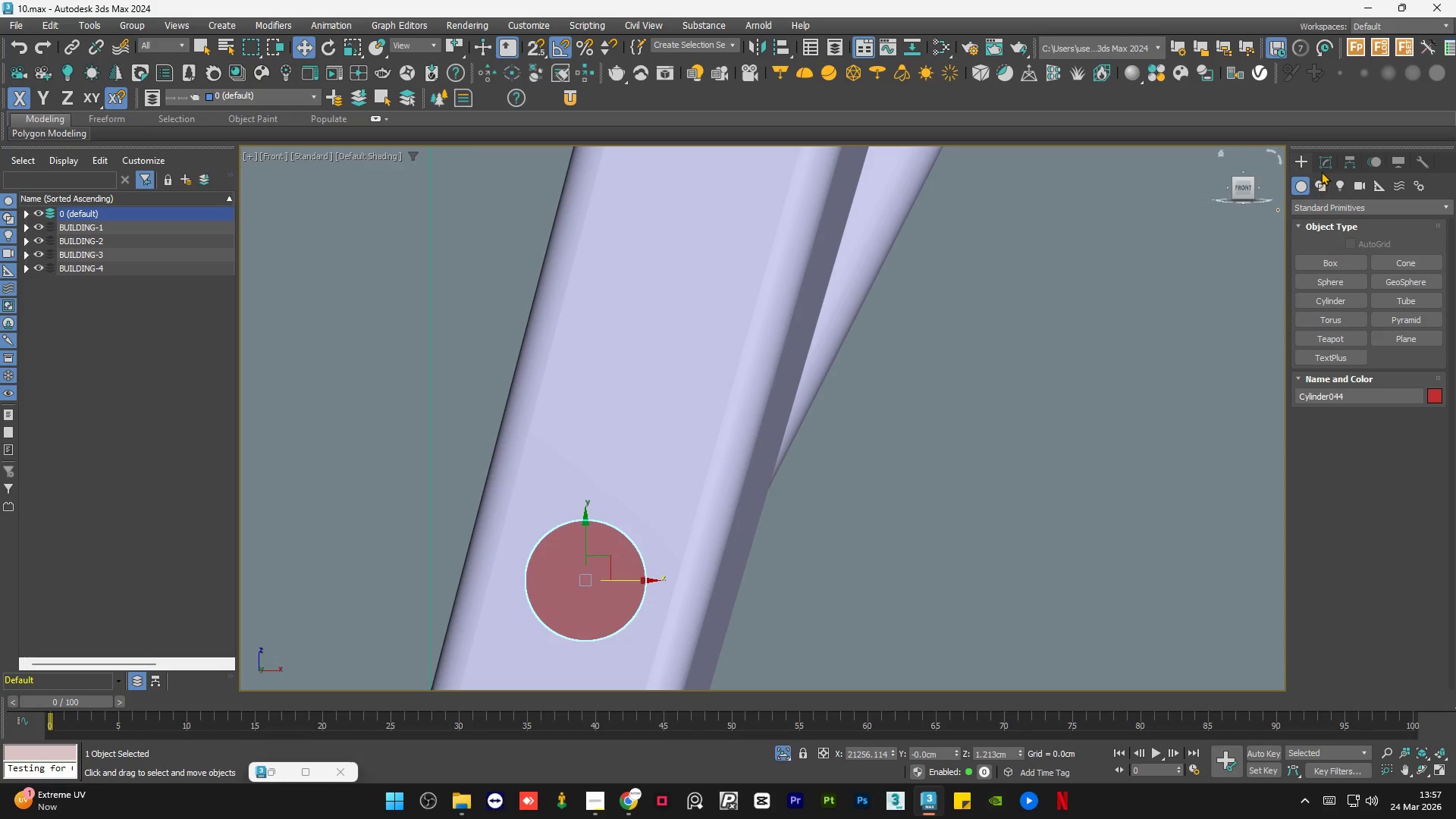 
left_click([1323, 165])
 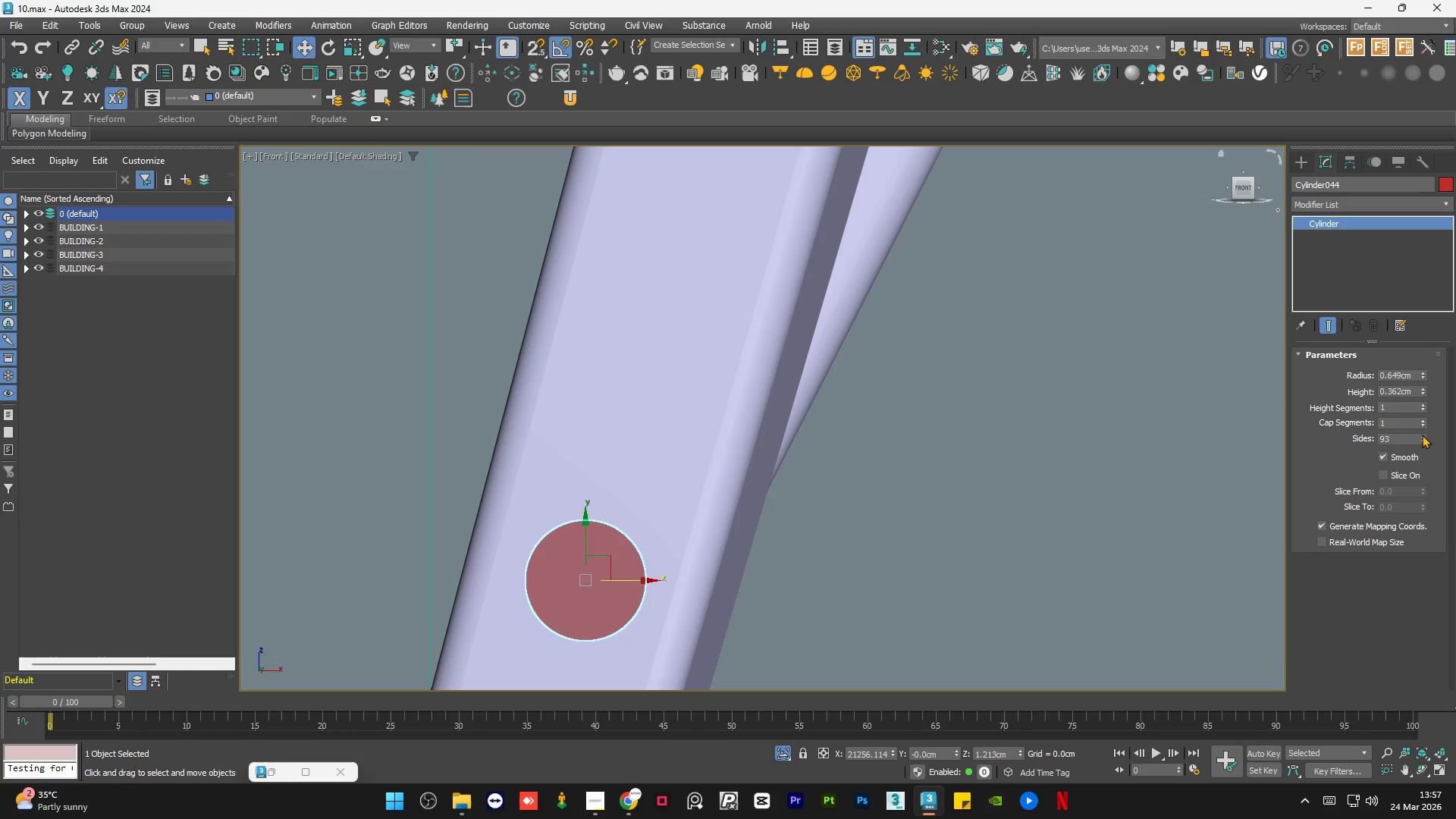 
wait(5.31)
 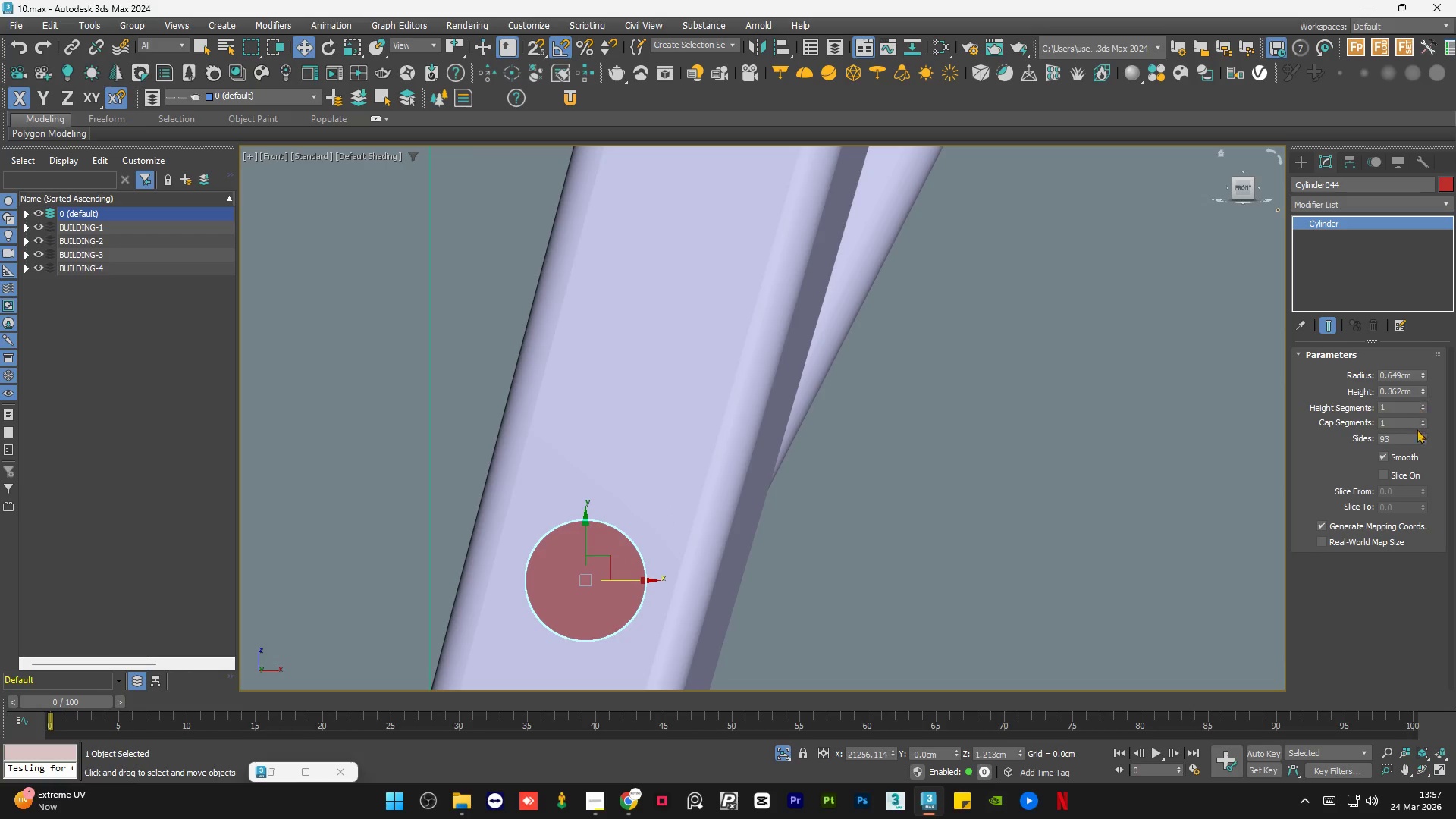 
left_click_drag(start_coordinate=[1422, 436], to_coordinate=[1426, 514])
 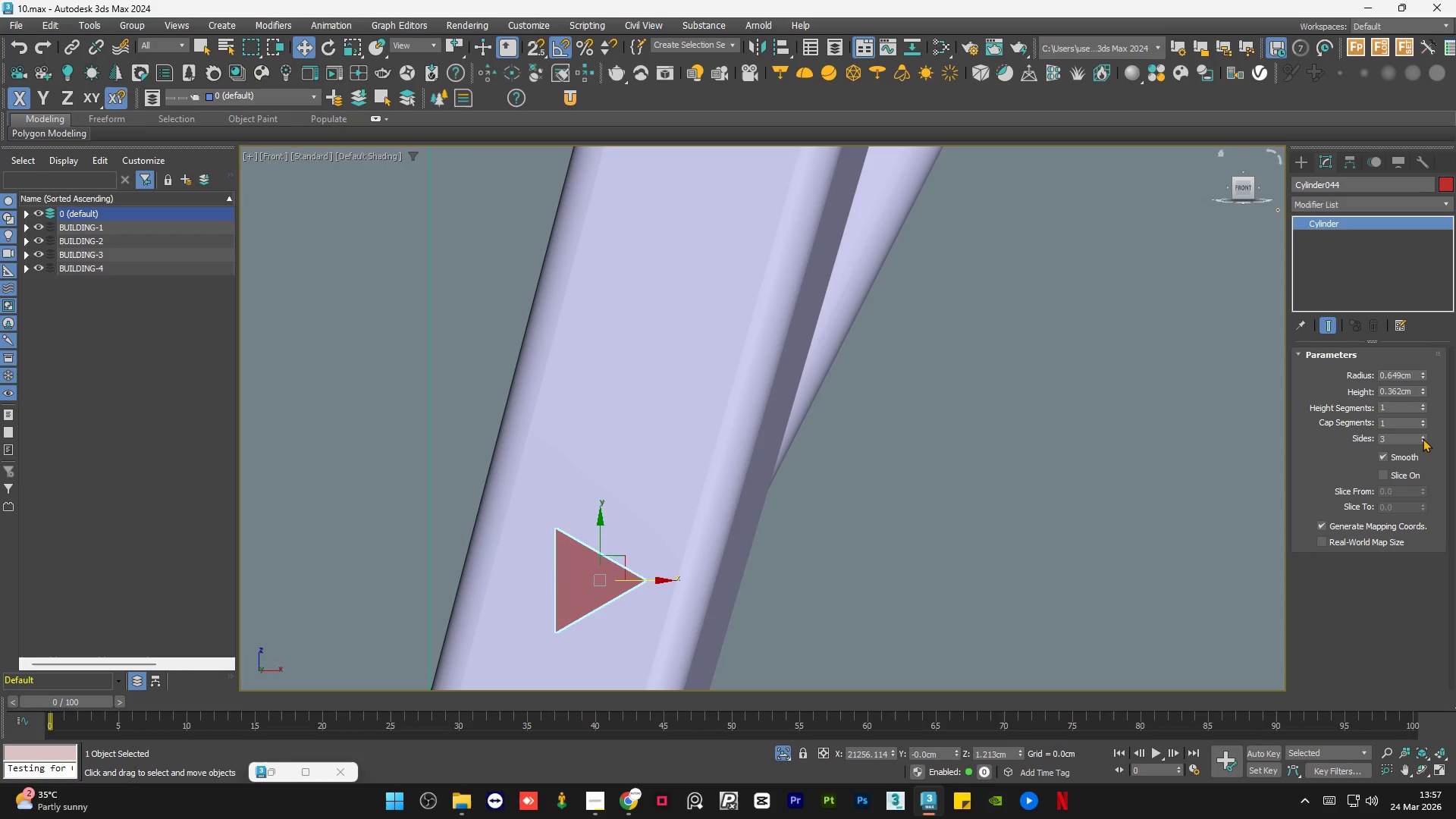 
left_click([1423, 436])
 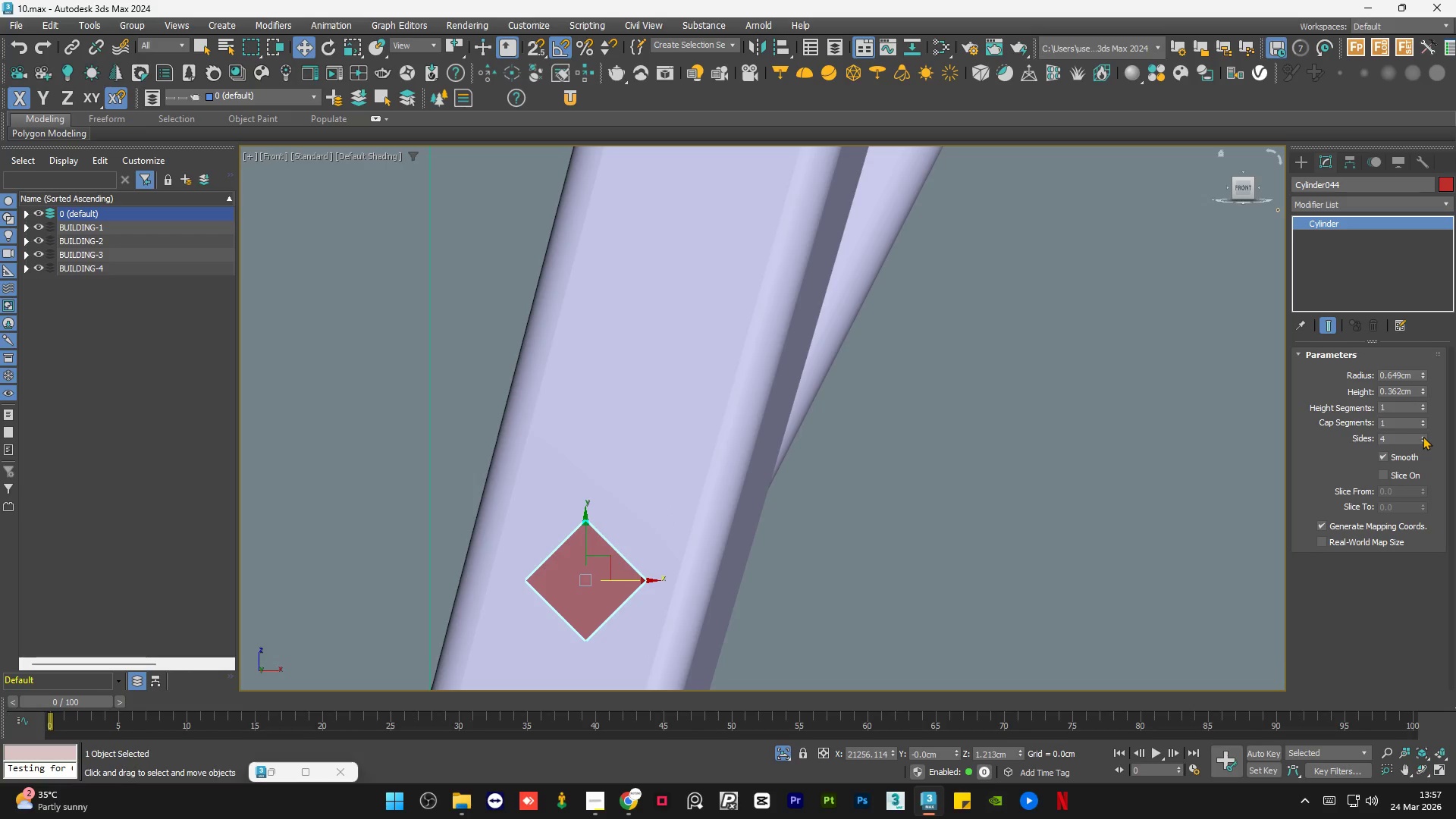 
left_click([1423, 436])
 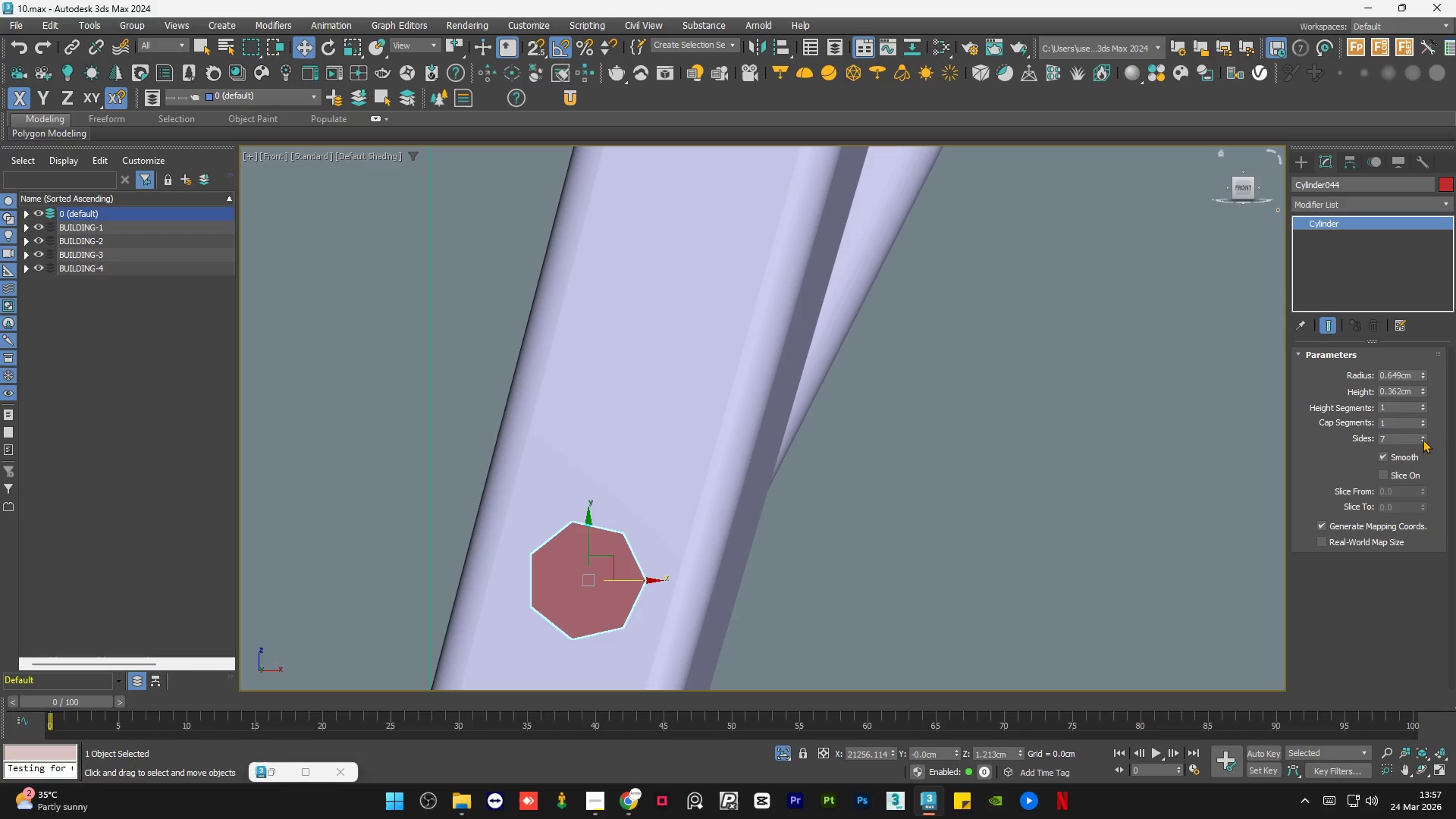 
left_click([1422, 443])
 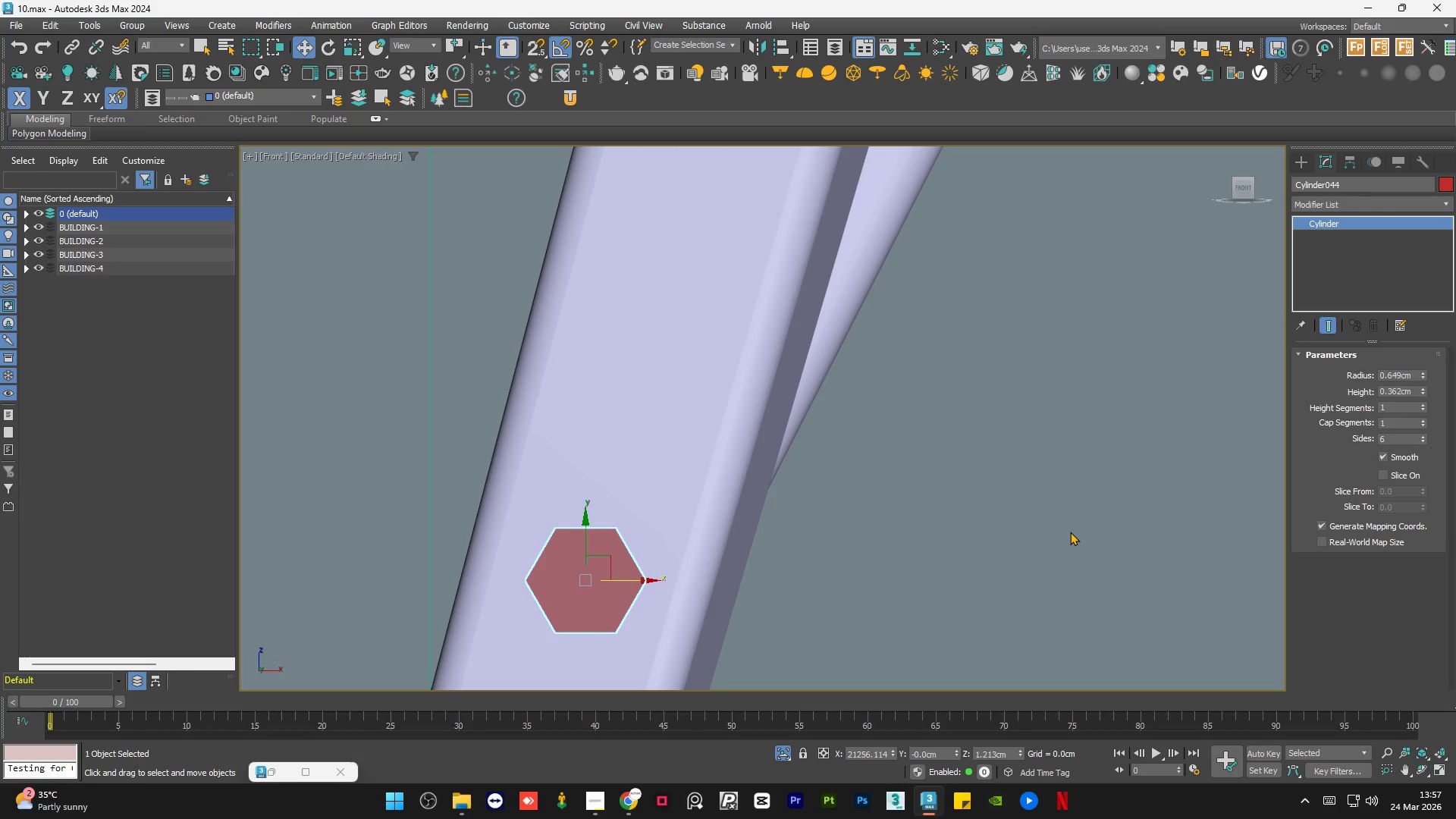 
left_click([904, 510])
 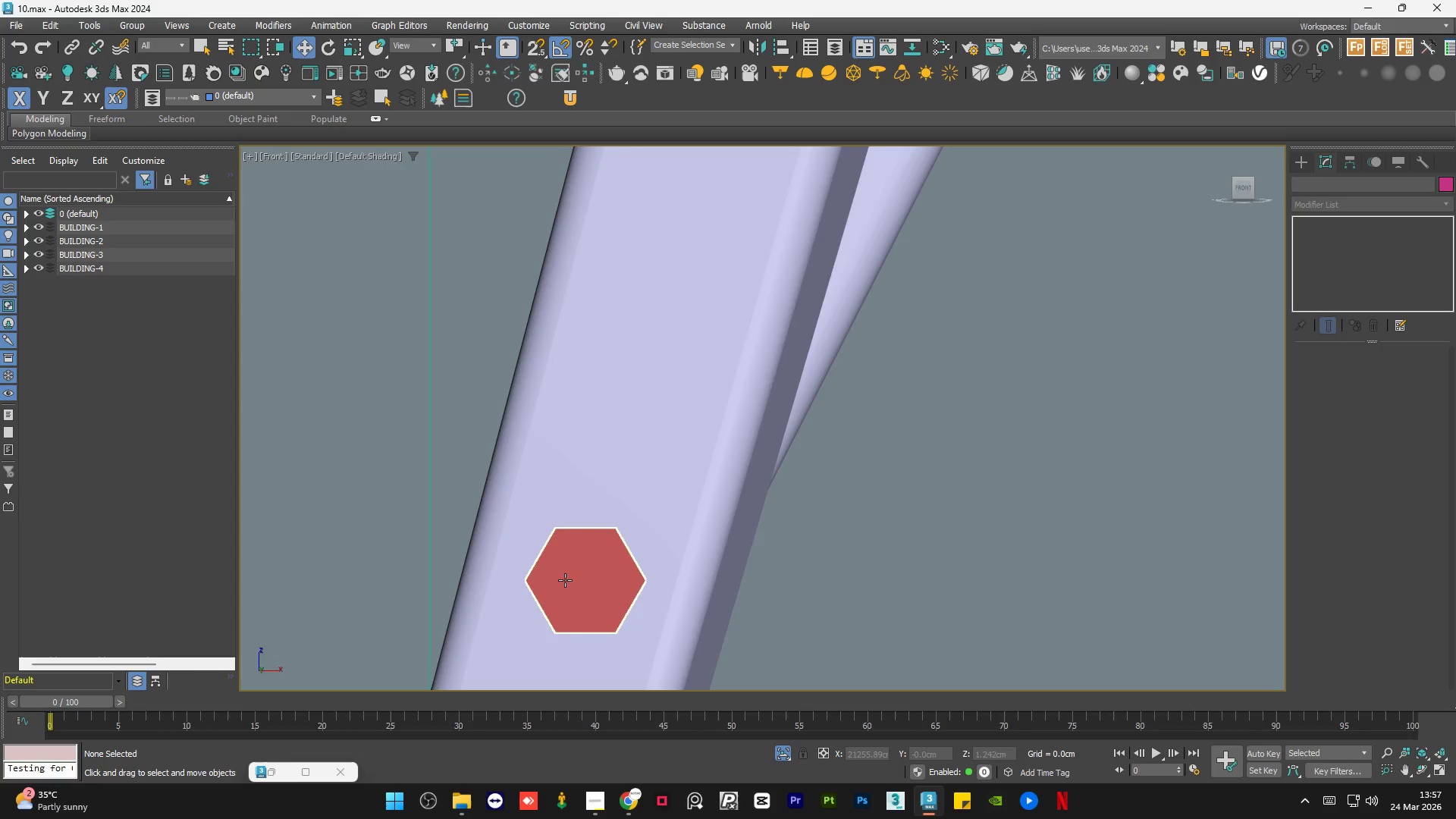 
scroll: coordinate [556, 599], scroll_direction: down, amount: 3.0
 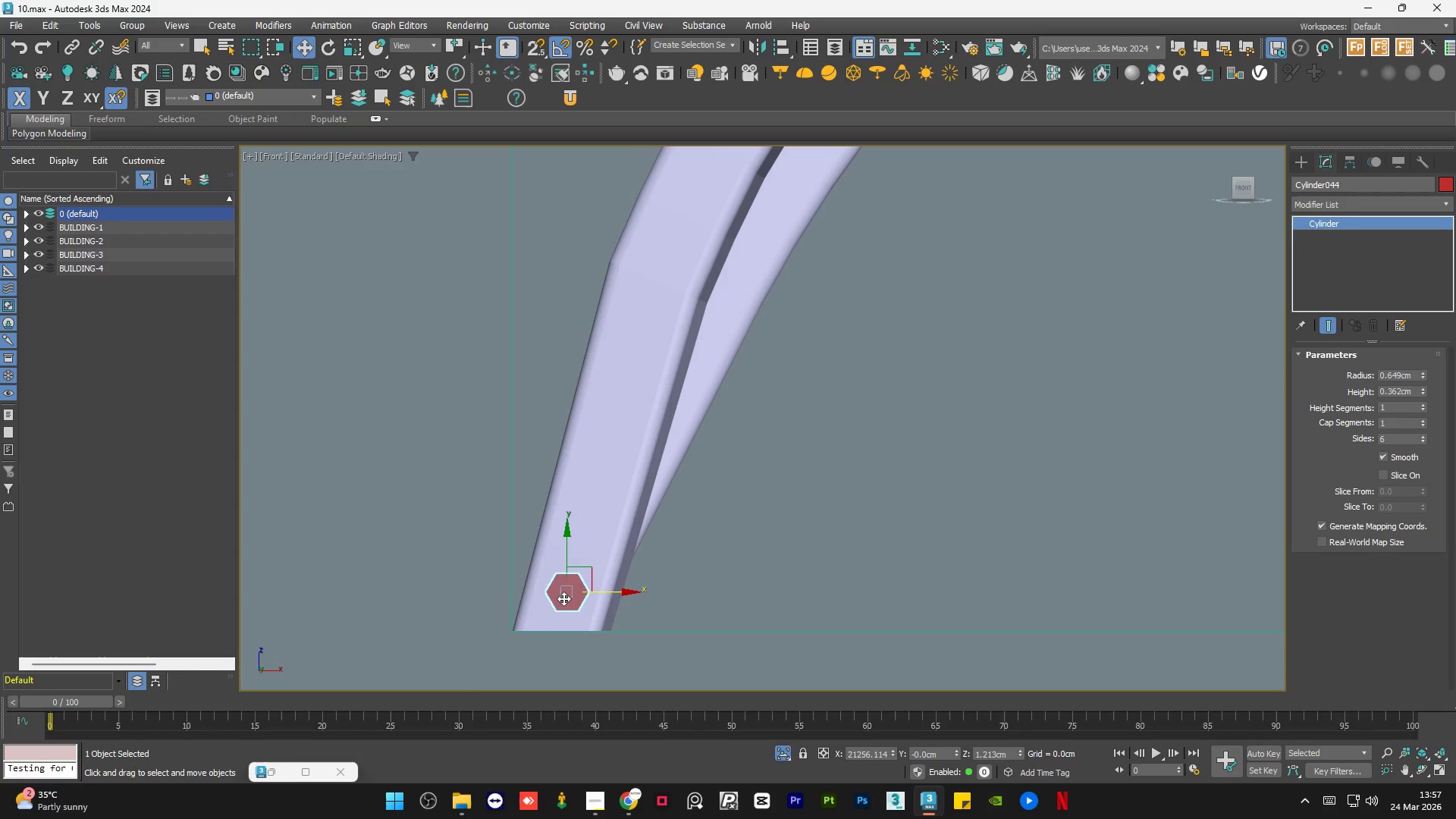 
key(F3)
 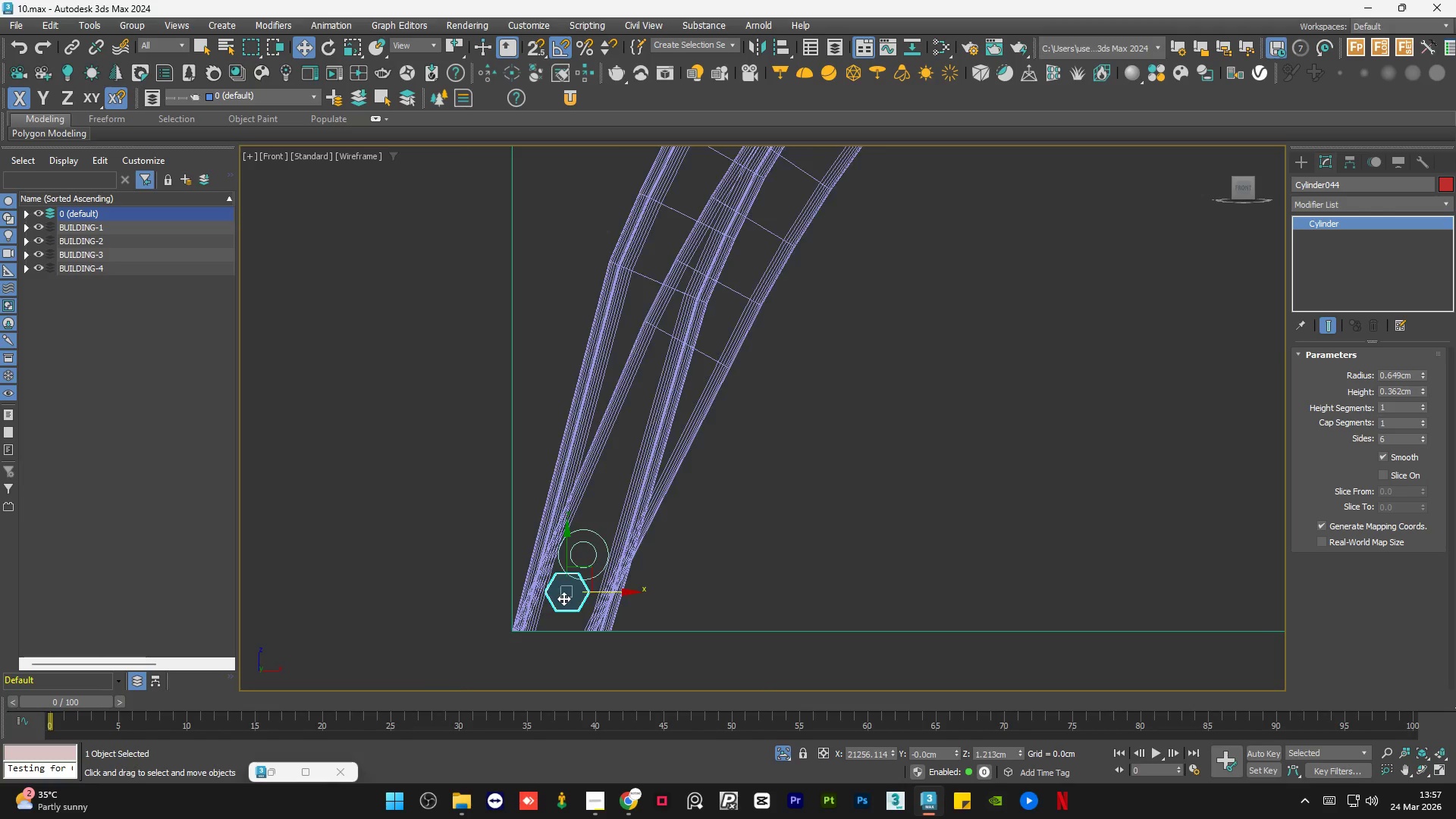 
scroll: coordinate [563, 598], scroll_direction: up, amount: 4.0
 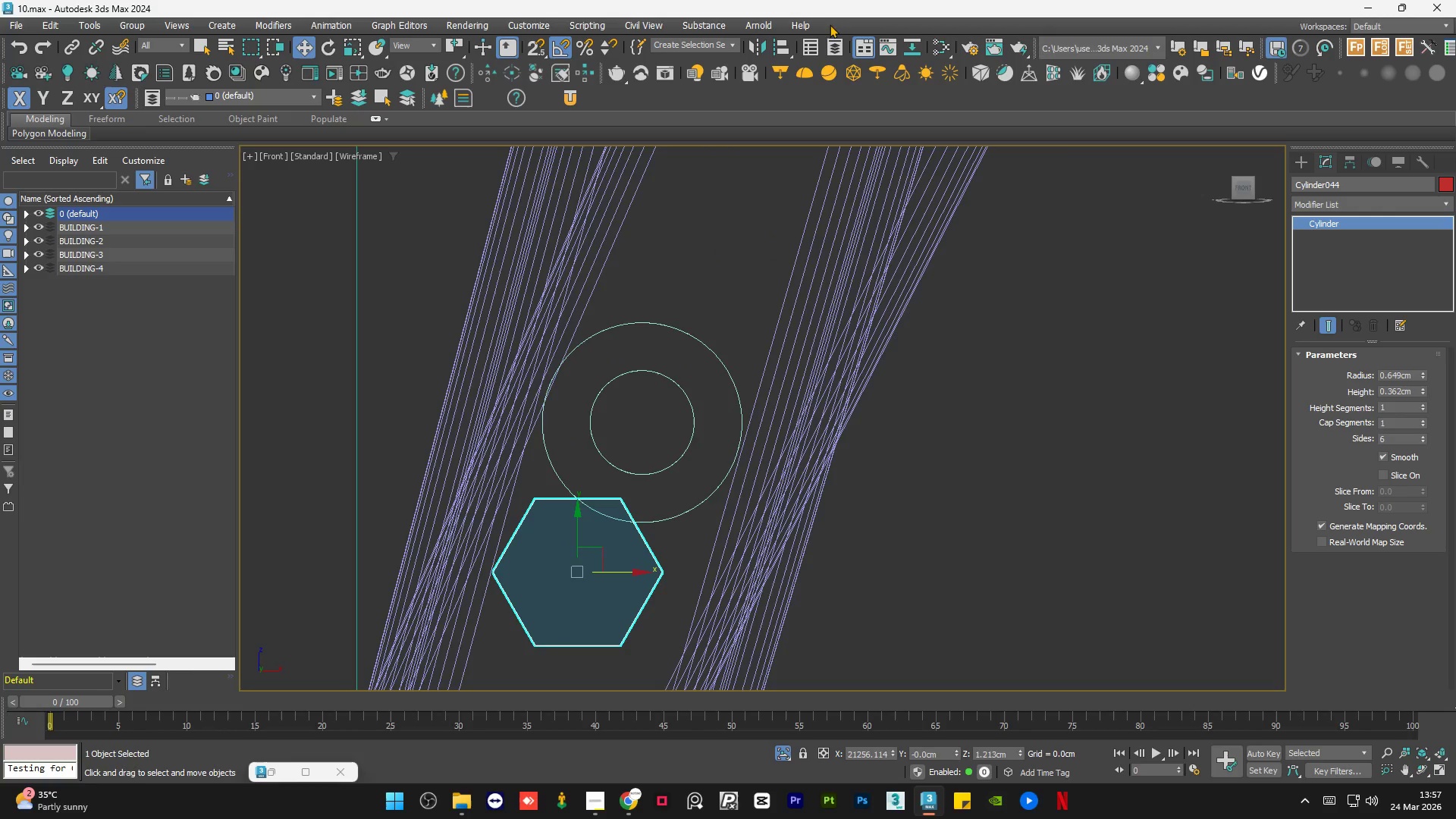 
left_click([782, 48])
 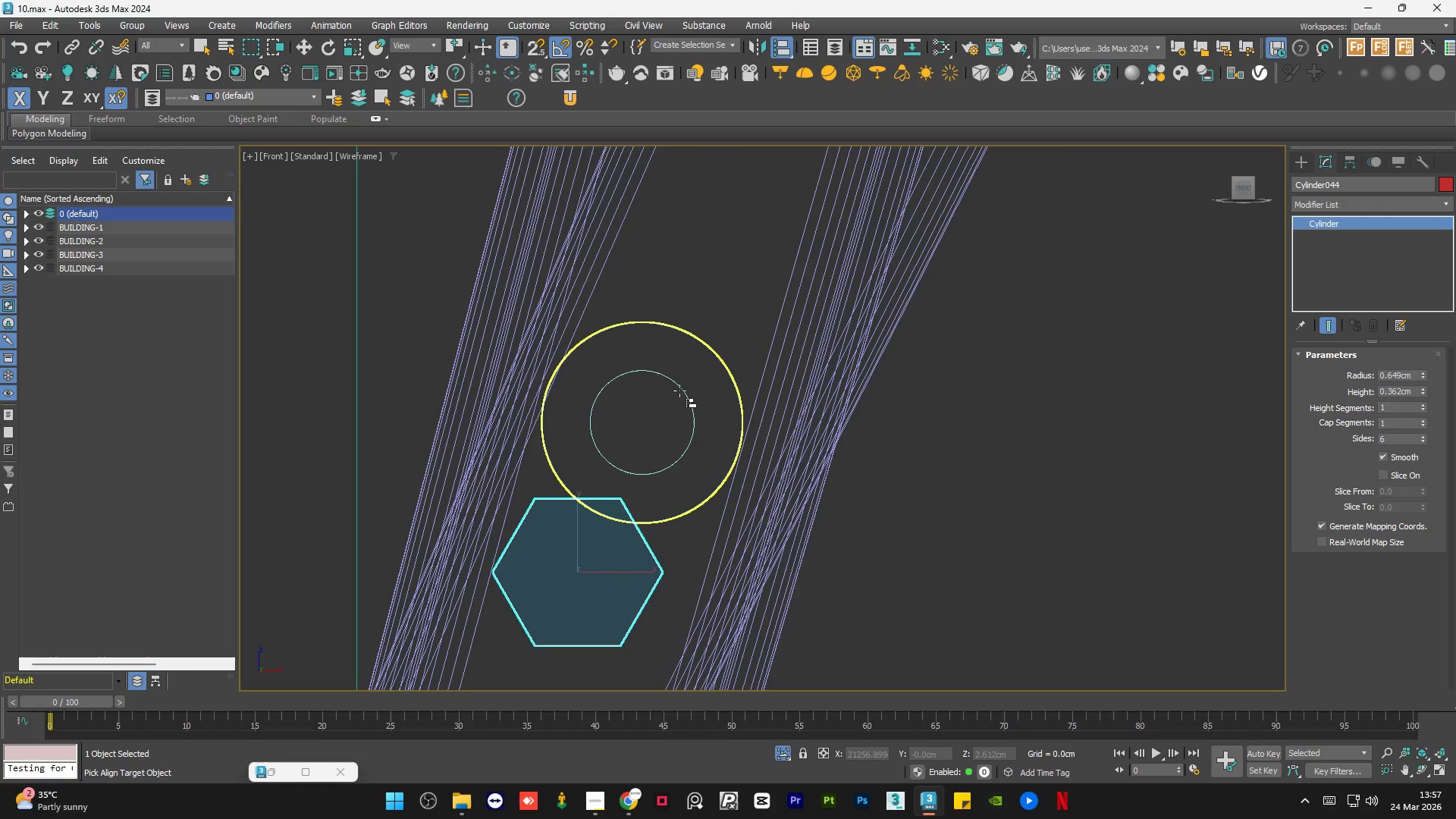 
left_click([679, 391])
 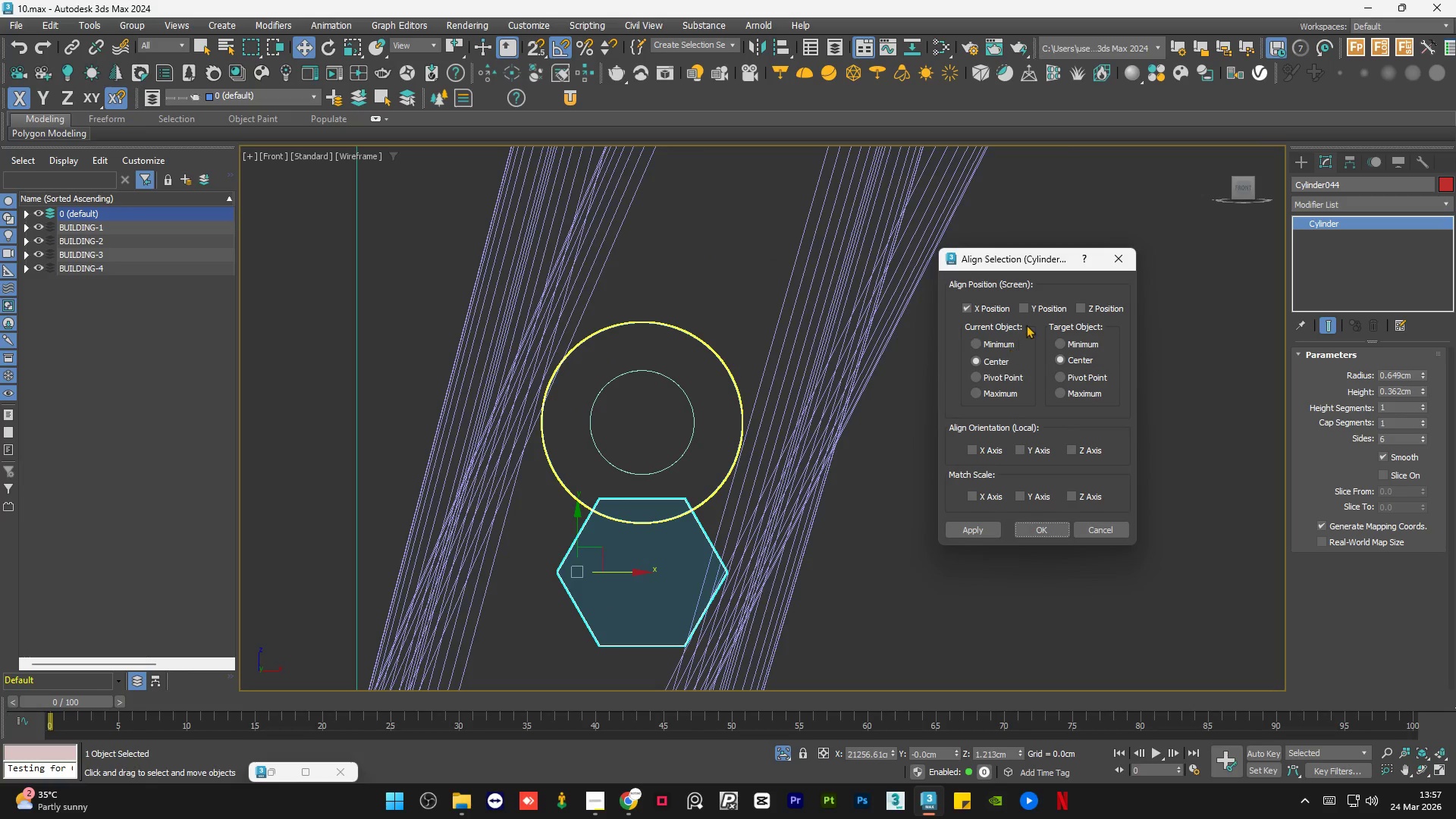 
left_click([1025, 303])
 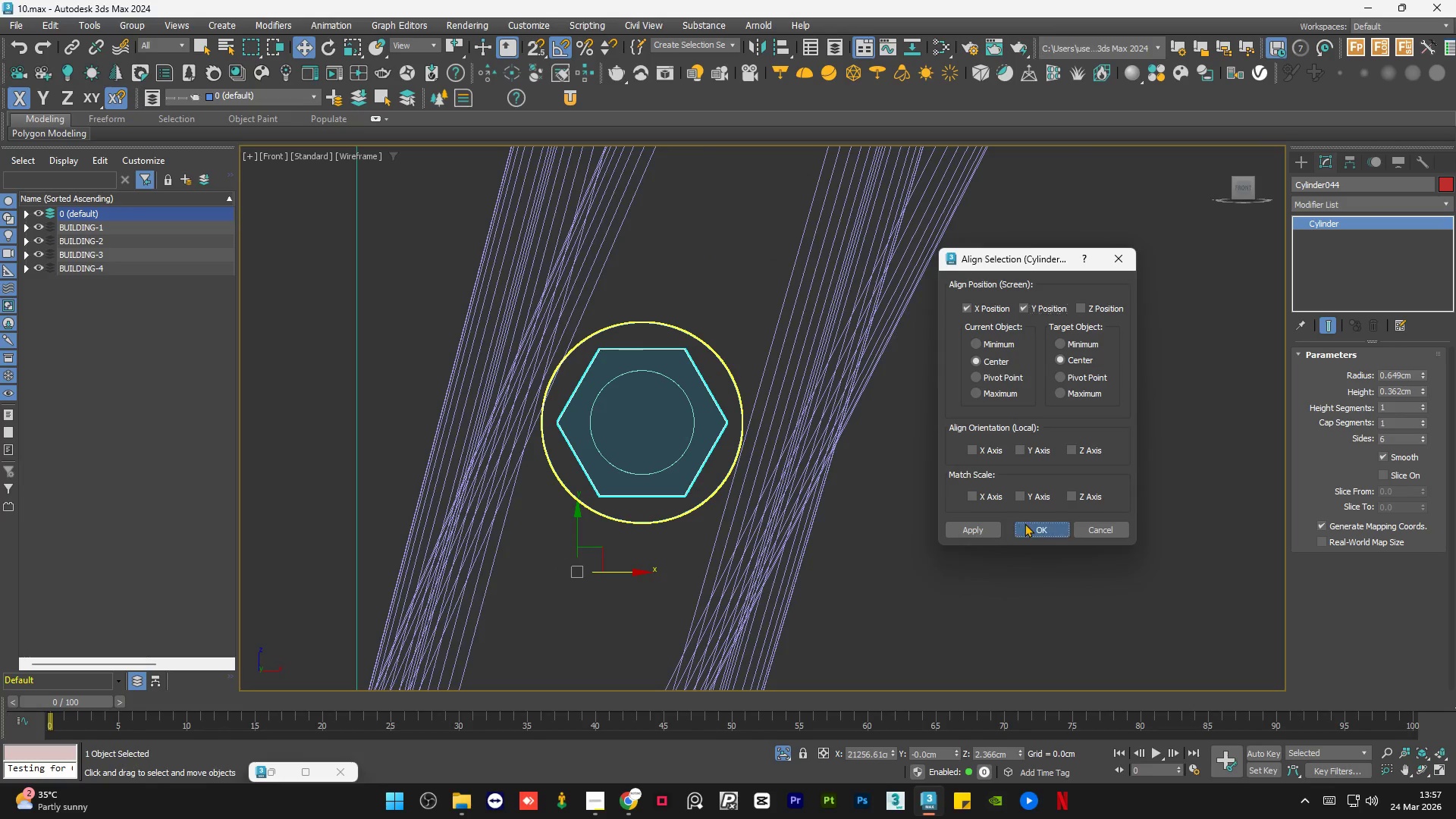 
double_click([992, 517])
 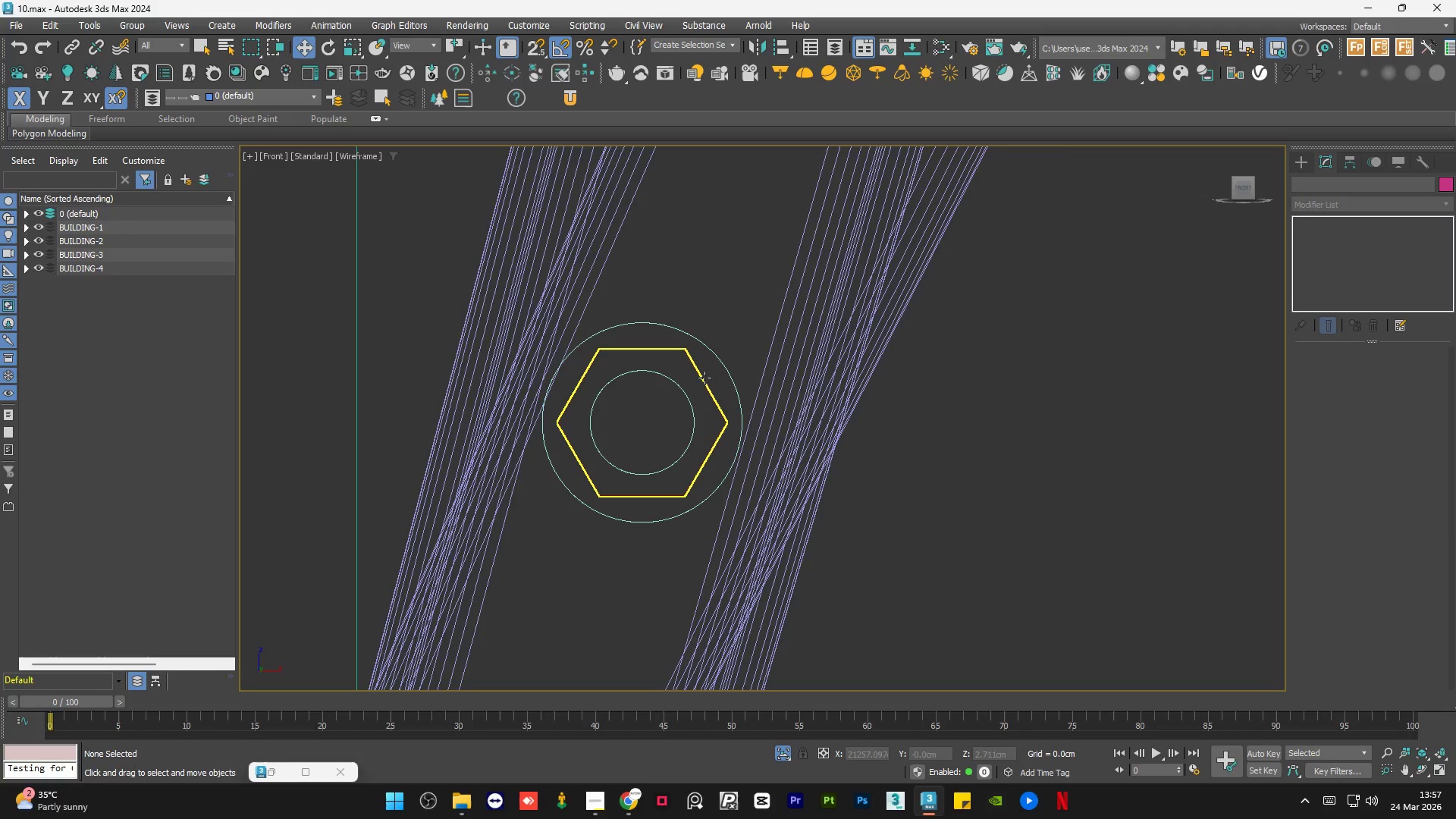 
left_click([703, 378])
 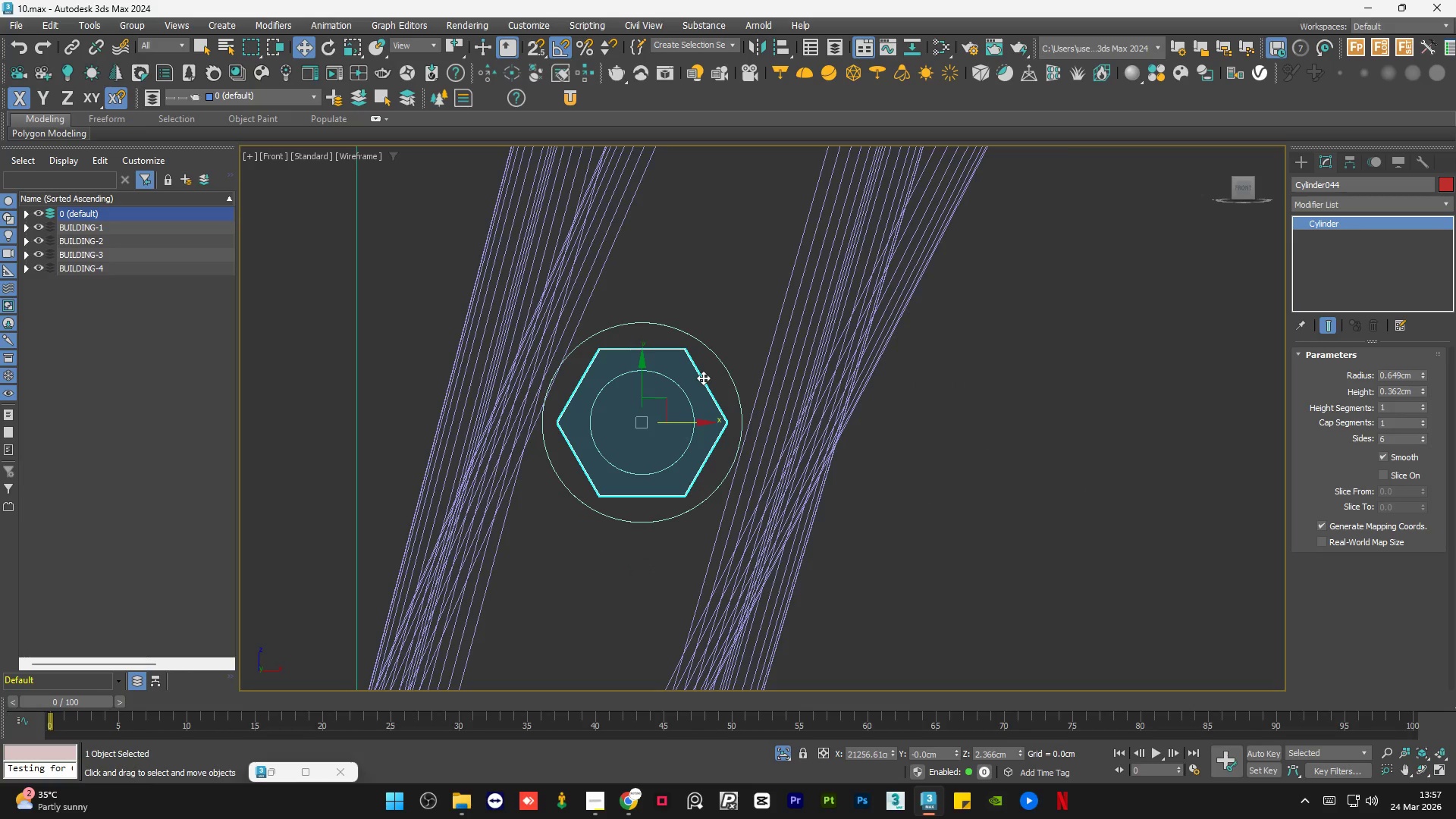 
key(E)
 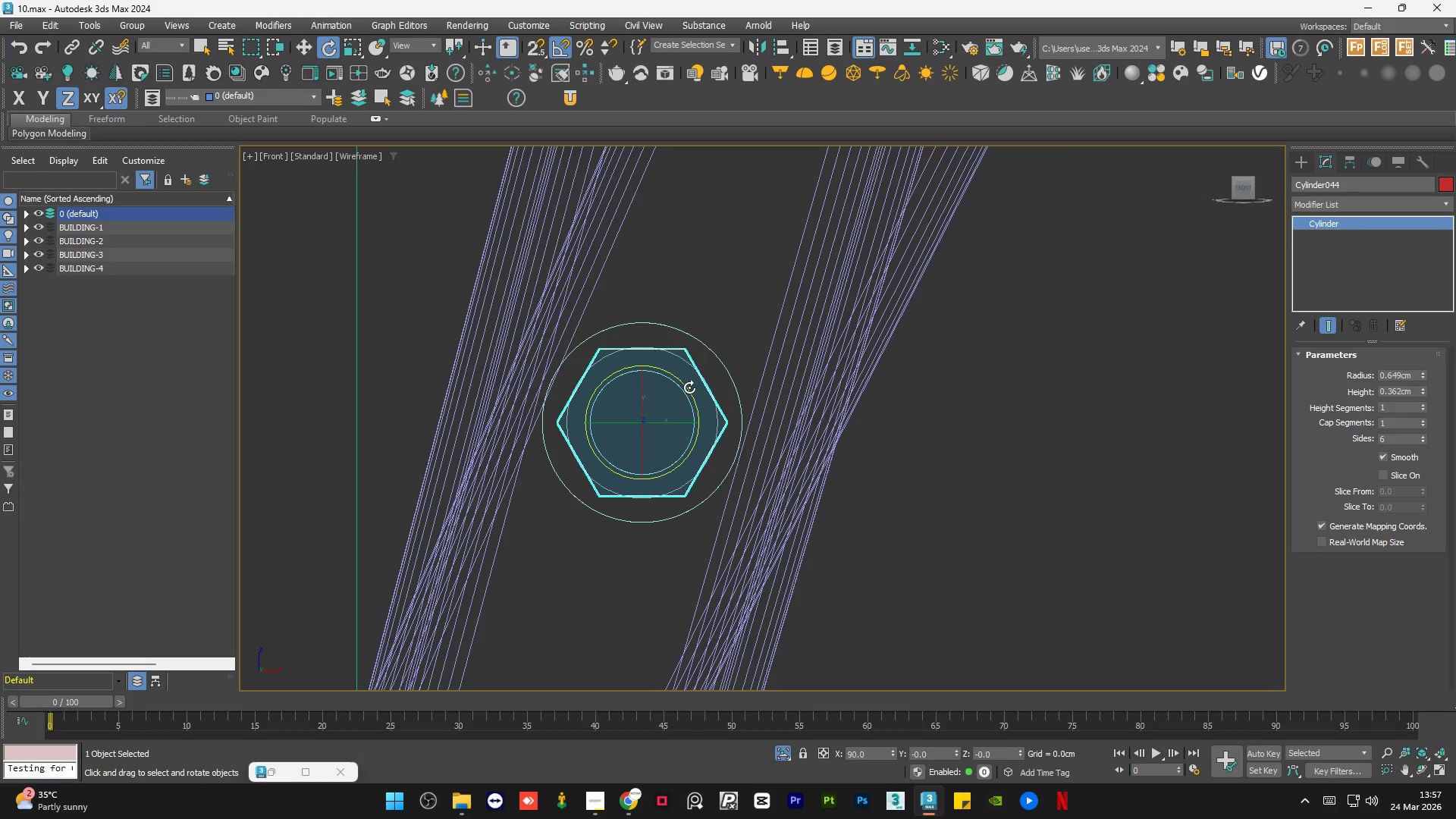 
left_click_drag(start_coordinate=[689, 388], to_coordinate=[669, 372])
 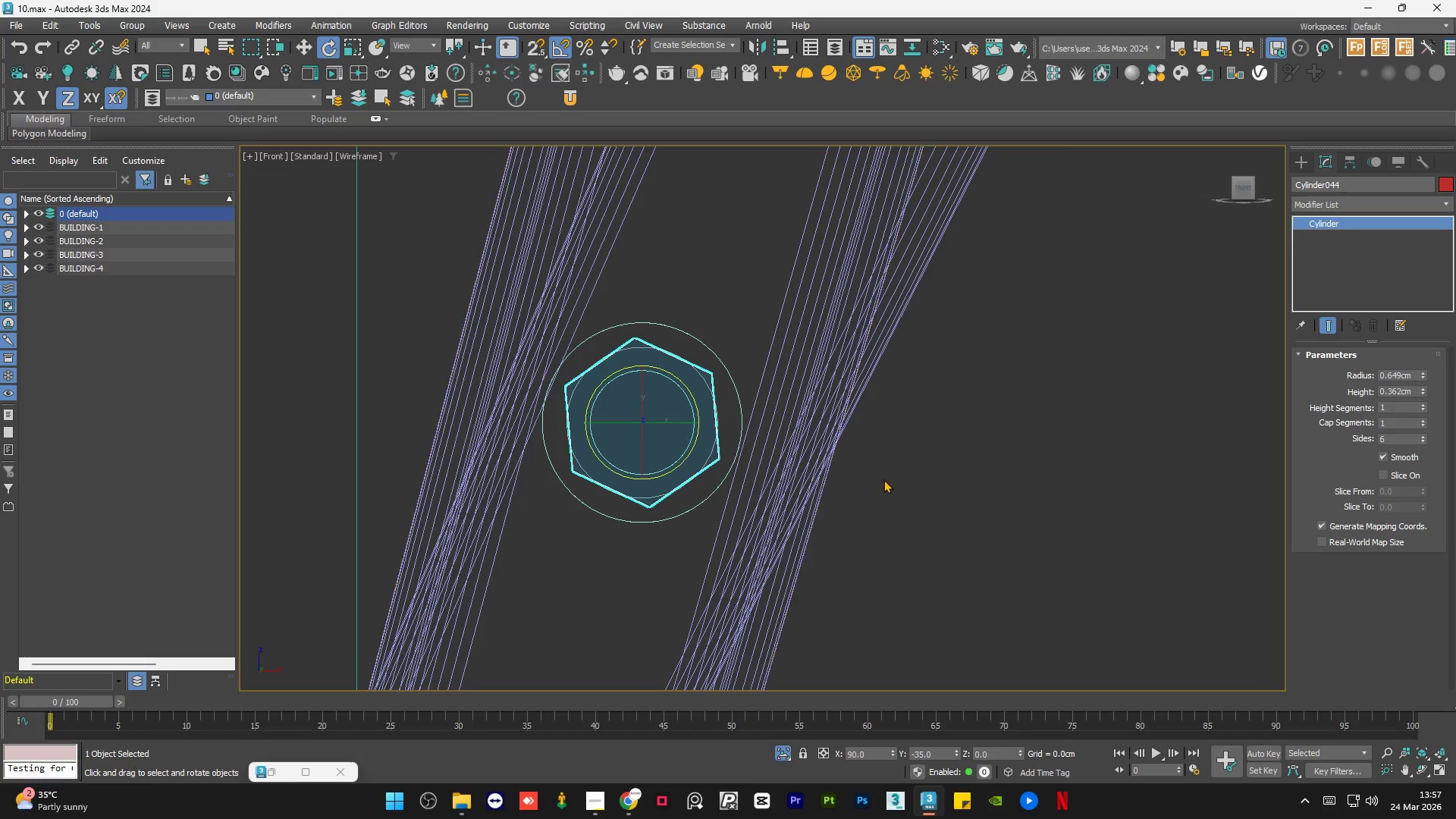 
left_click([883, 479])
 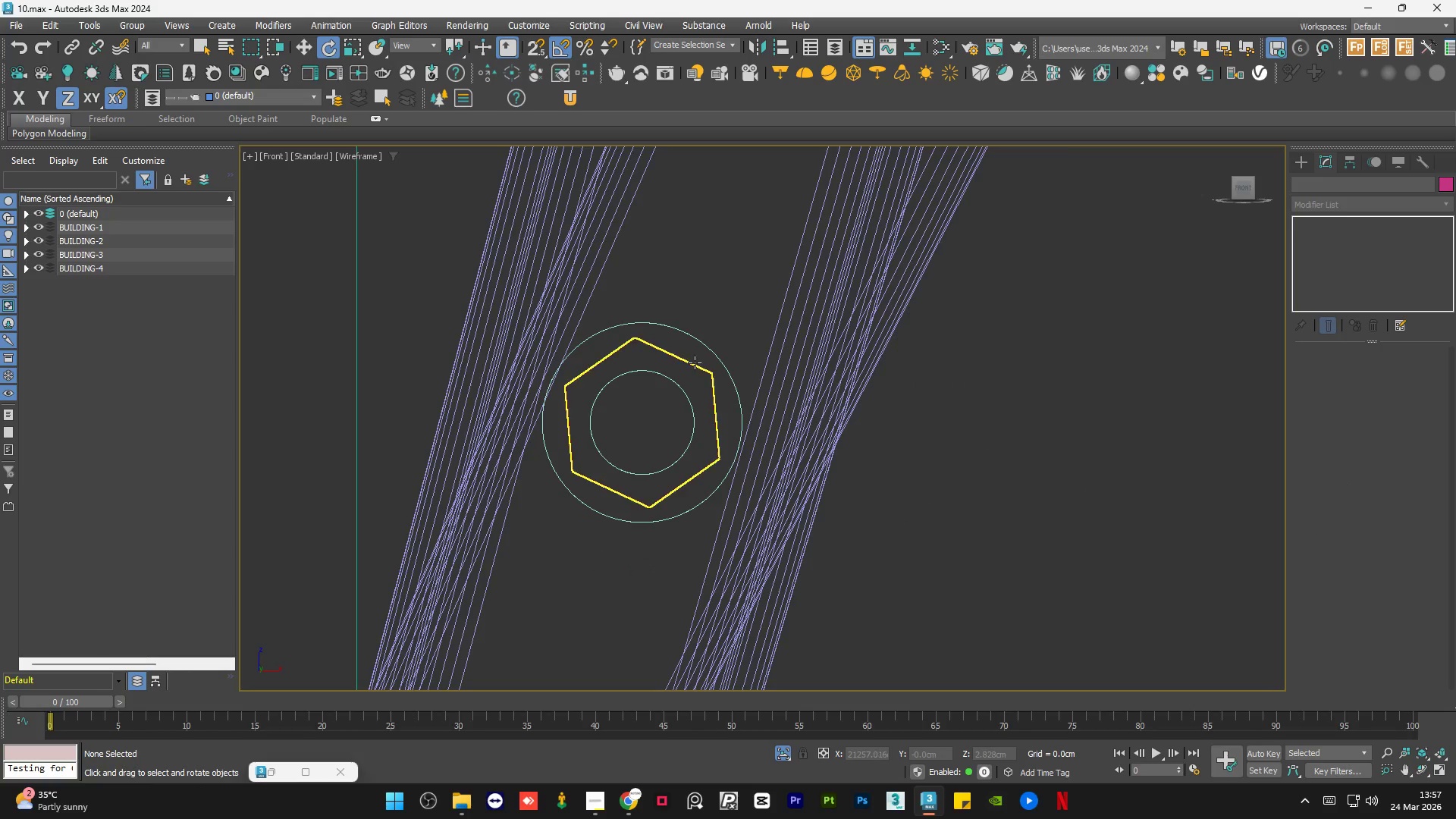 
left_click([695, 362])
 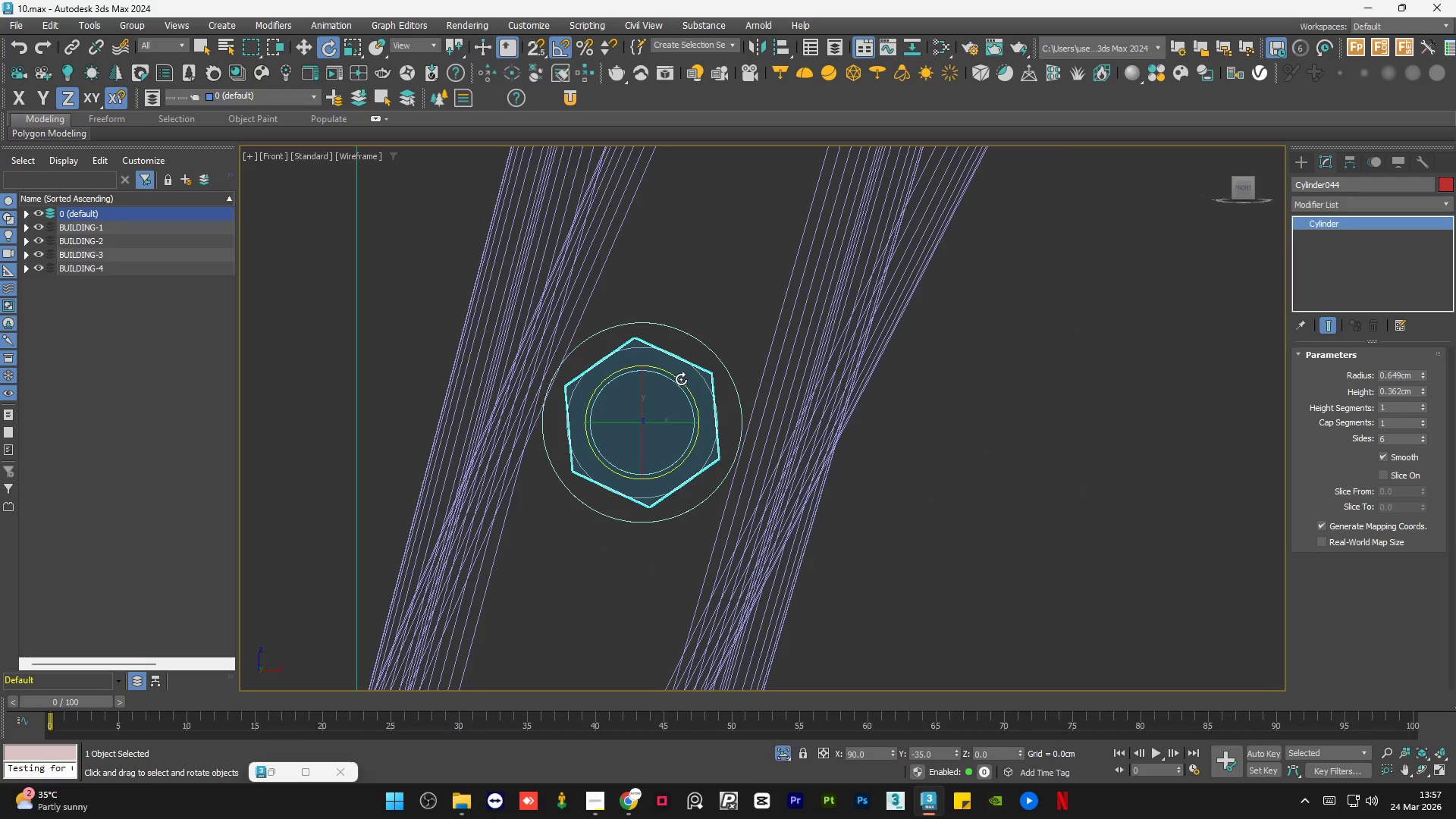 
left_click_drag(start_coordinate=[680, 379], to_coordinate=[696, 382])
 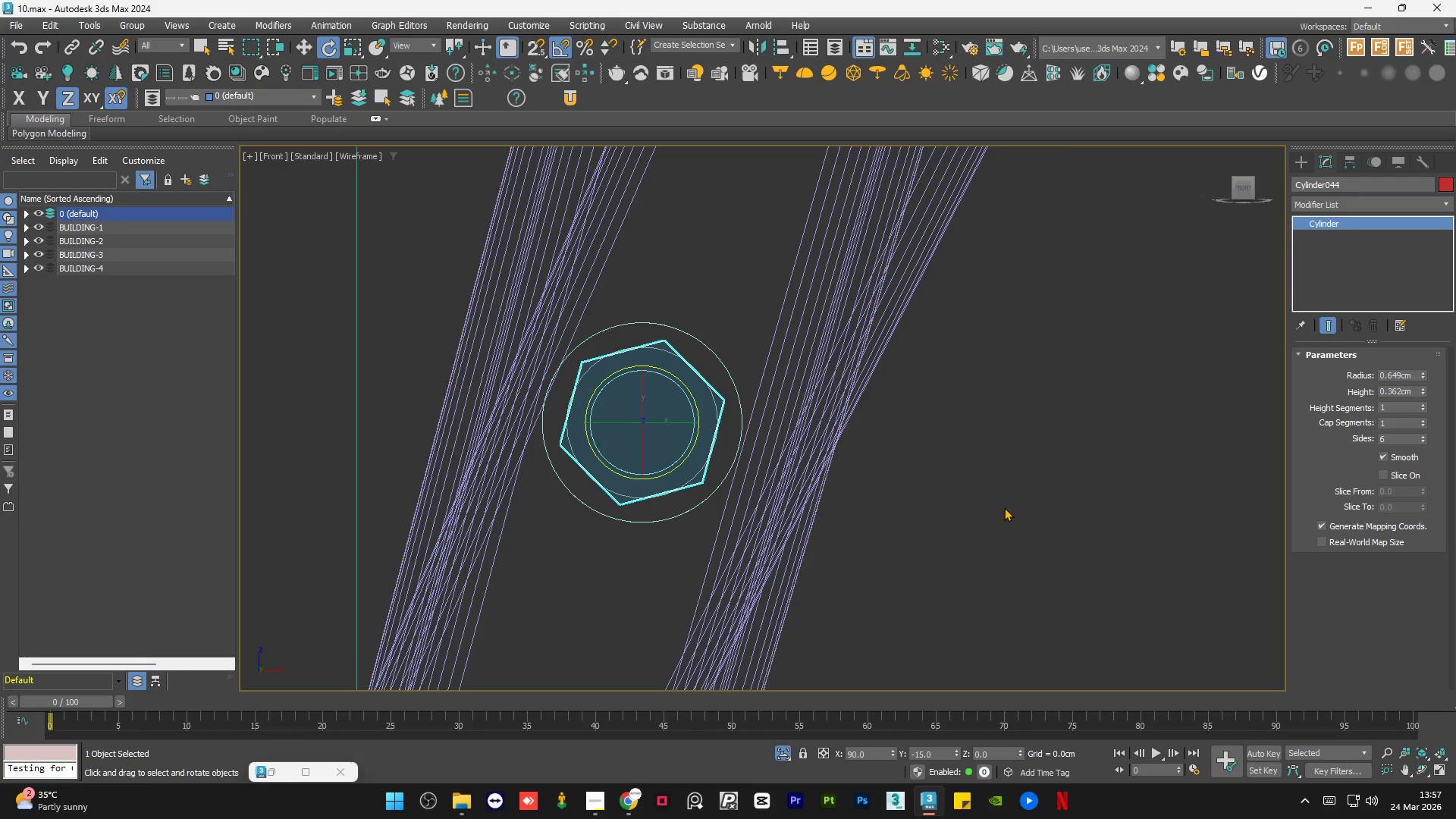 
left_click([1004, 507])
 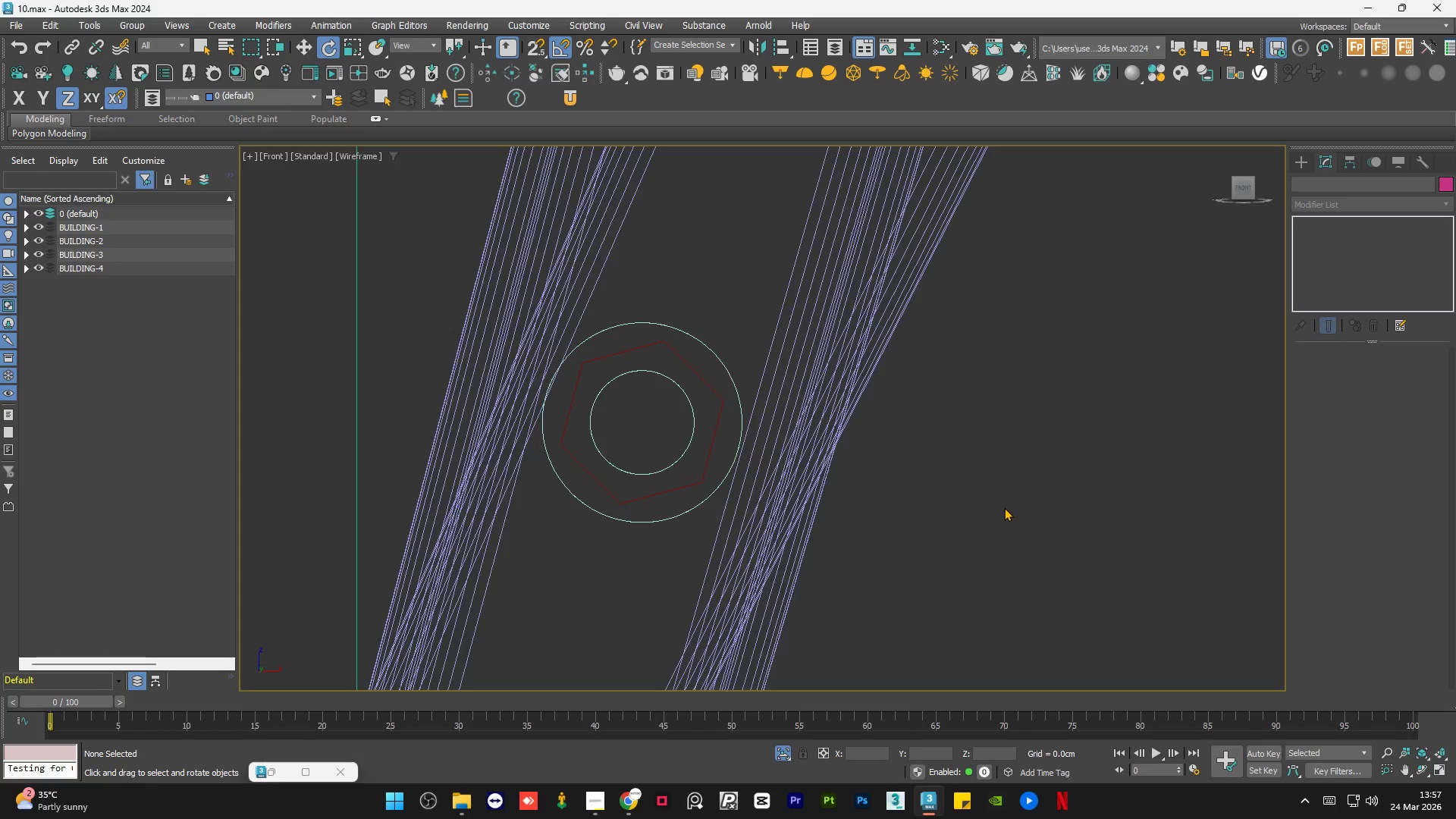 
key(F3)
 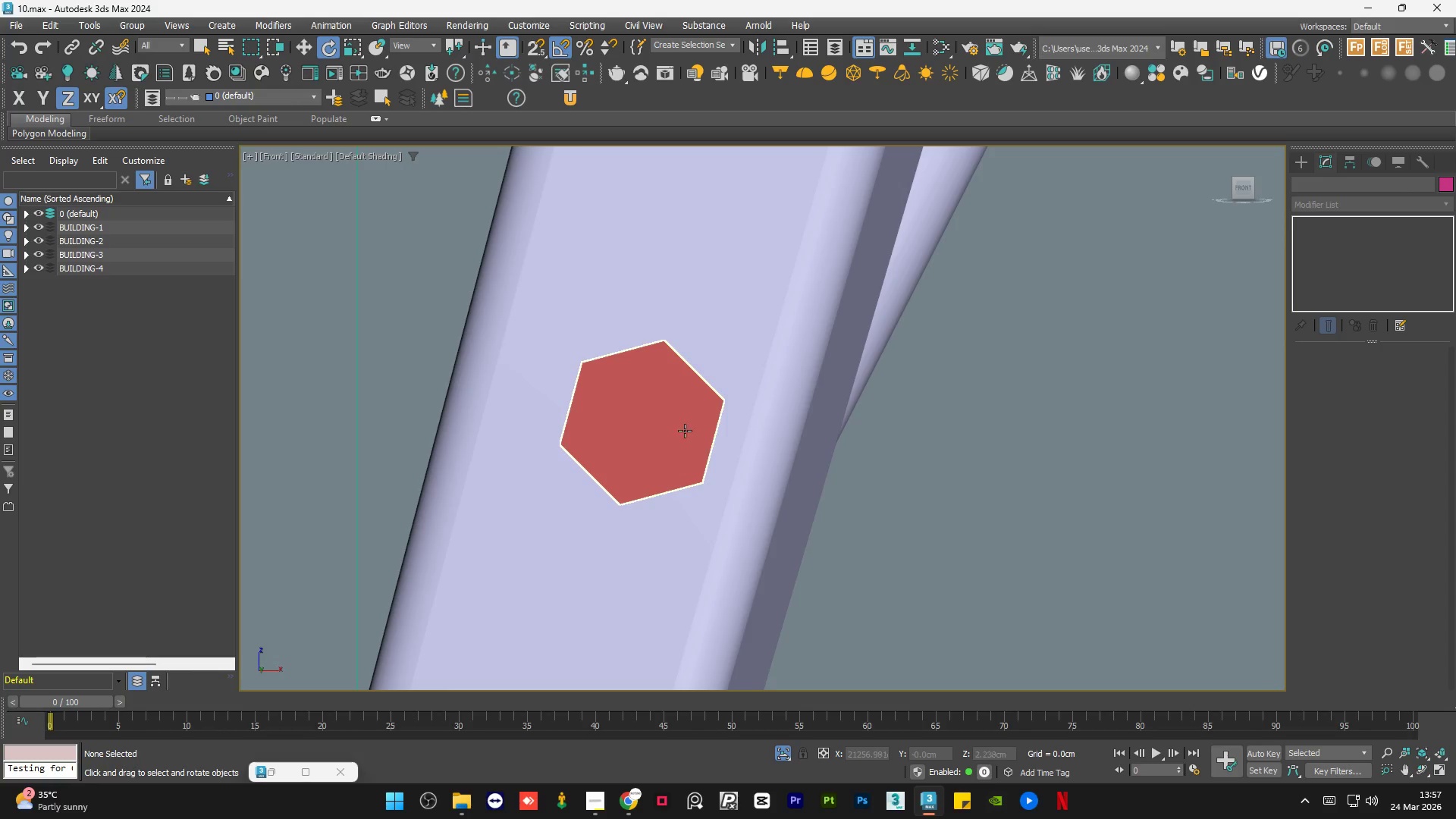 
left_click([682, 427])
 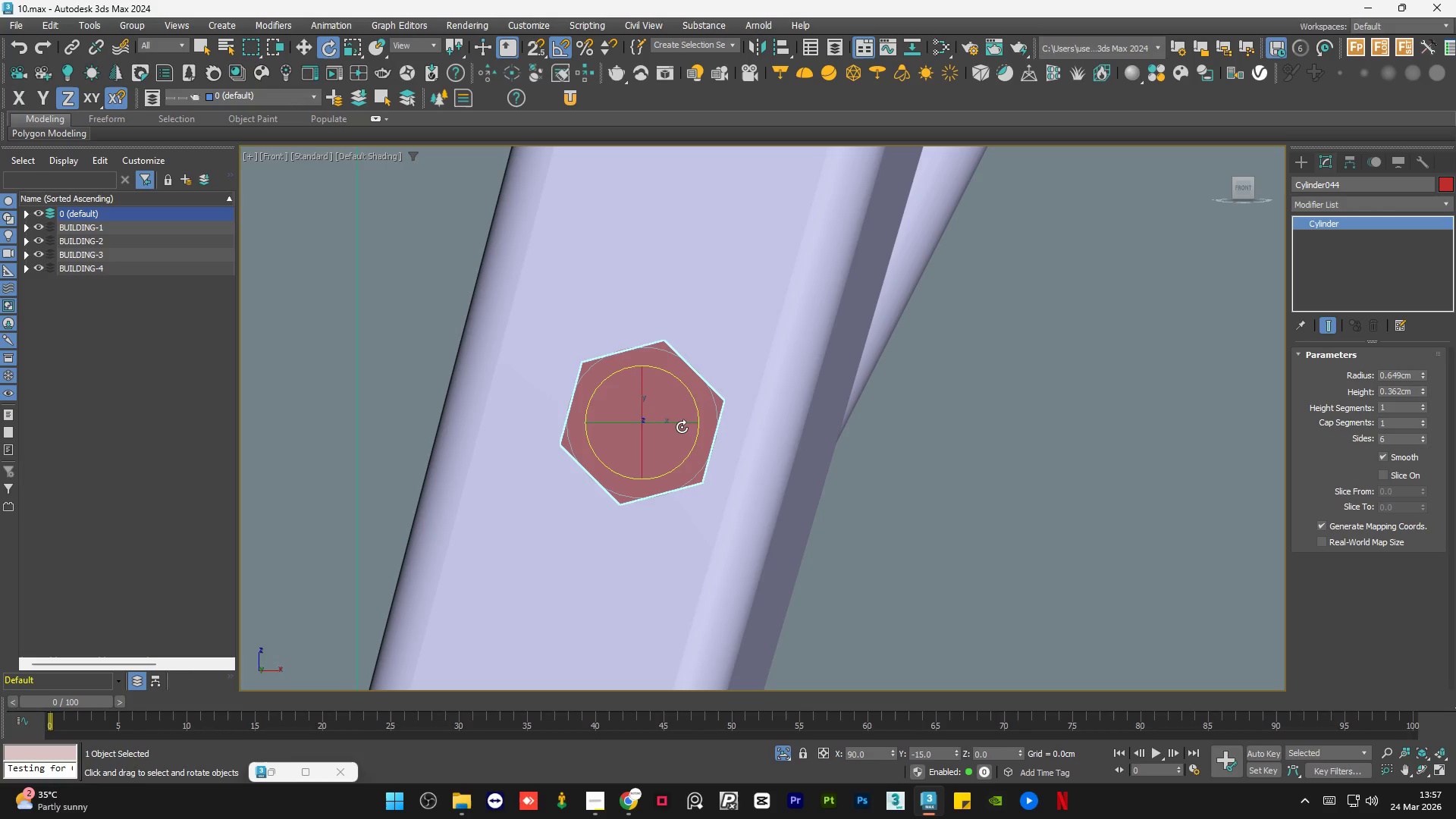 
wait(25.55)
 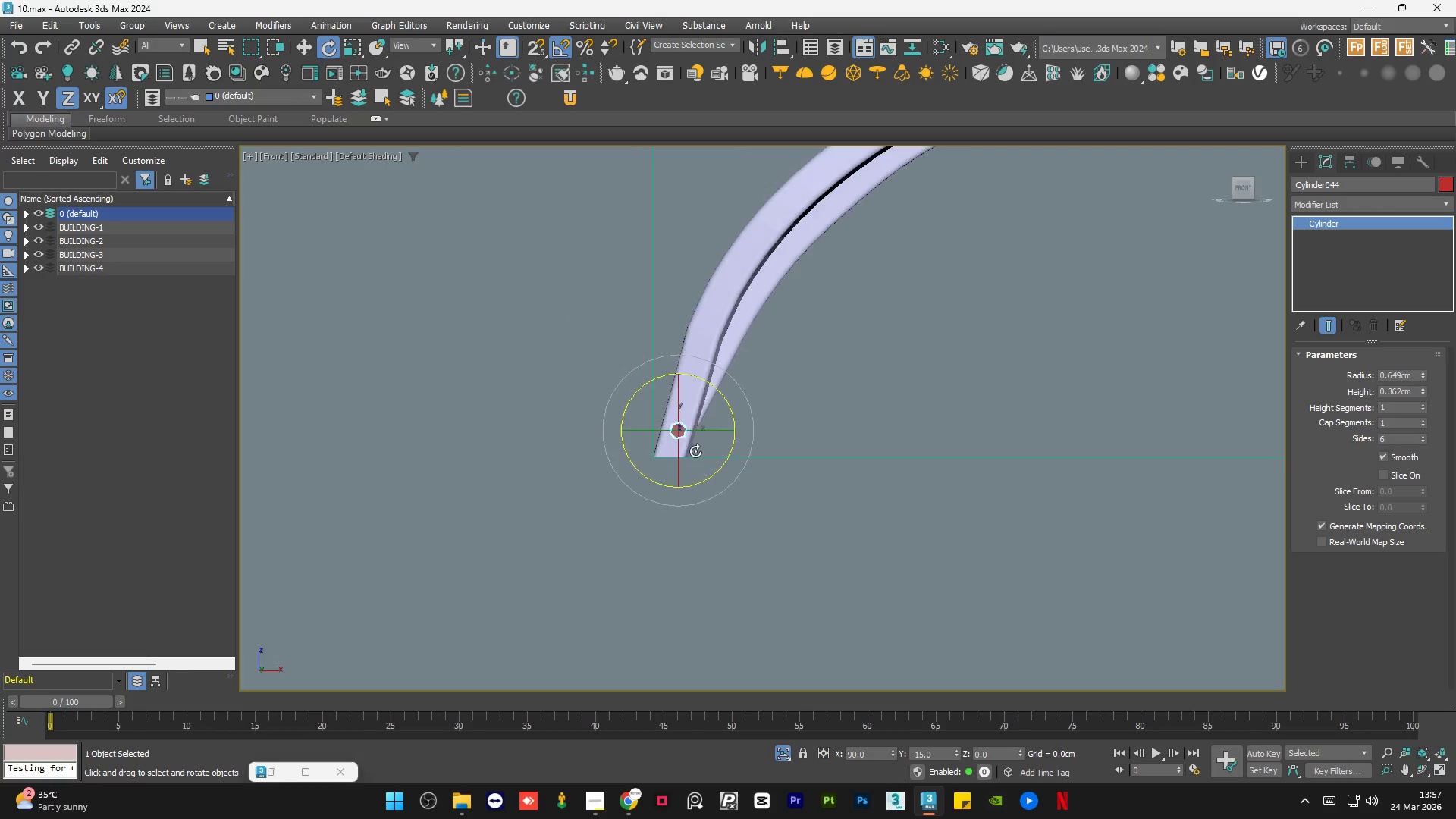 
hold_key(key=AltLeft, duration=0.91)
 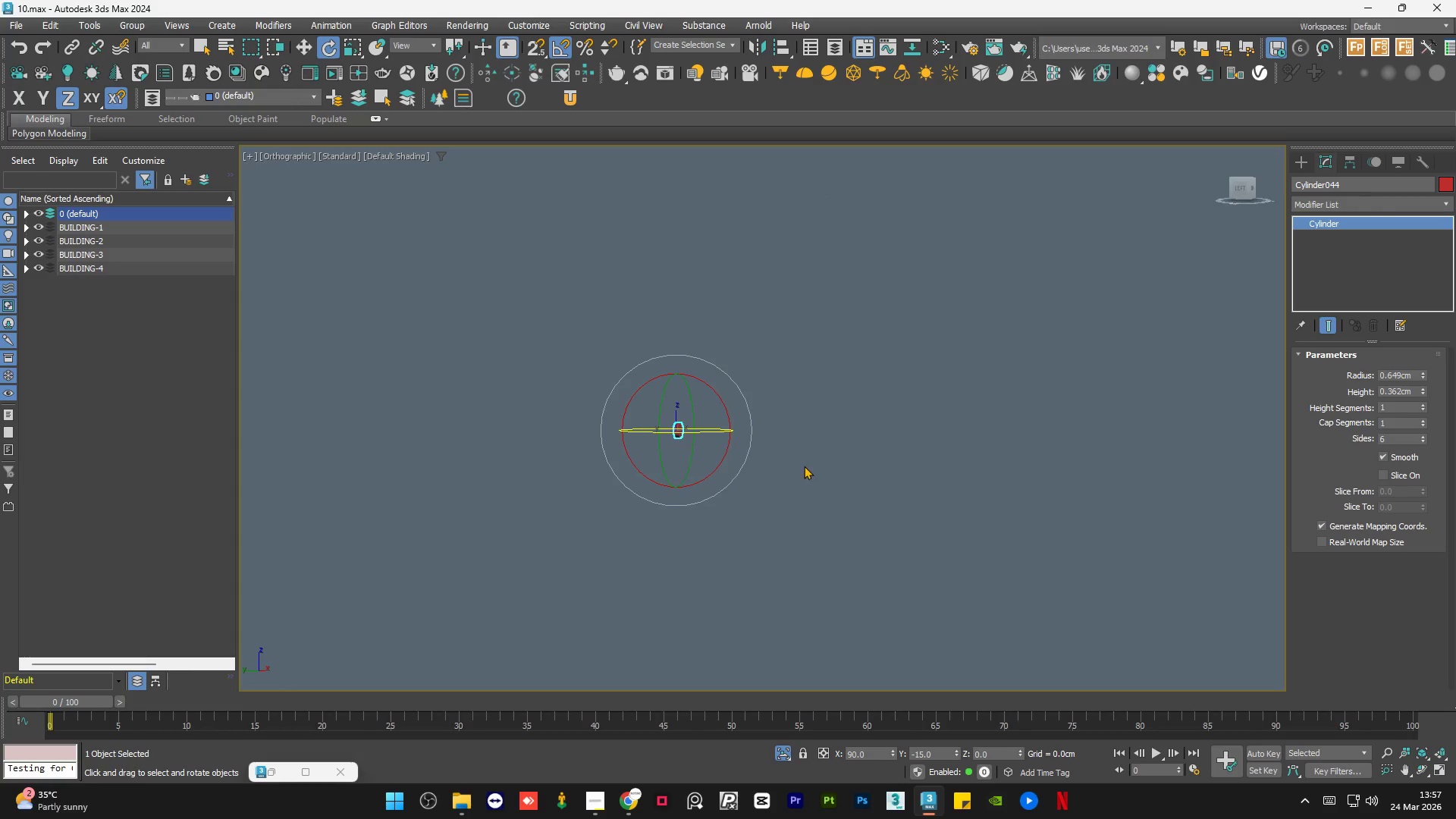 
scroll: coordinate [682, 438], scroll_direction: down, amount: 7.0
 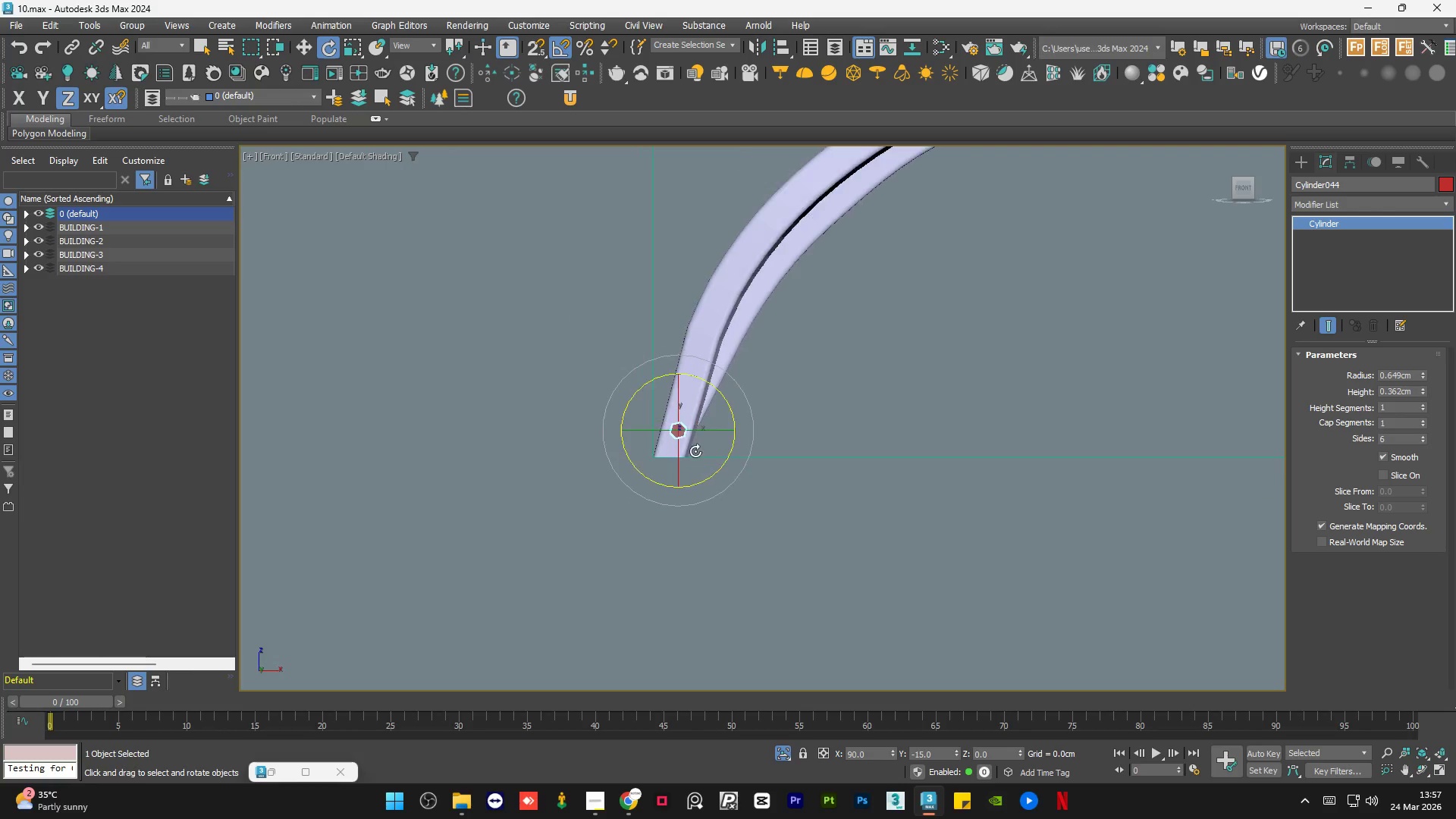 
key(W)
 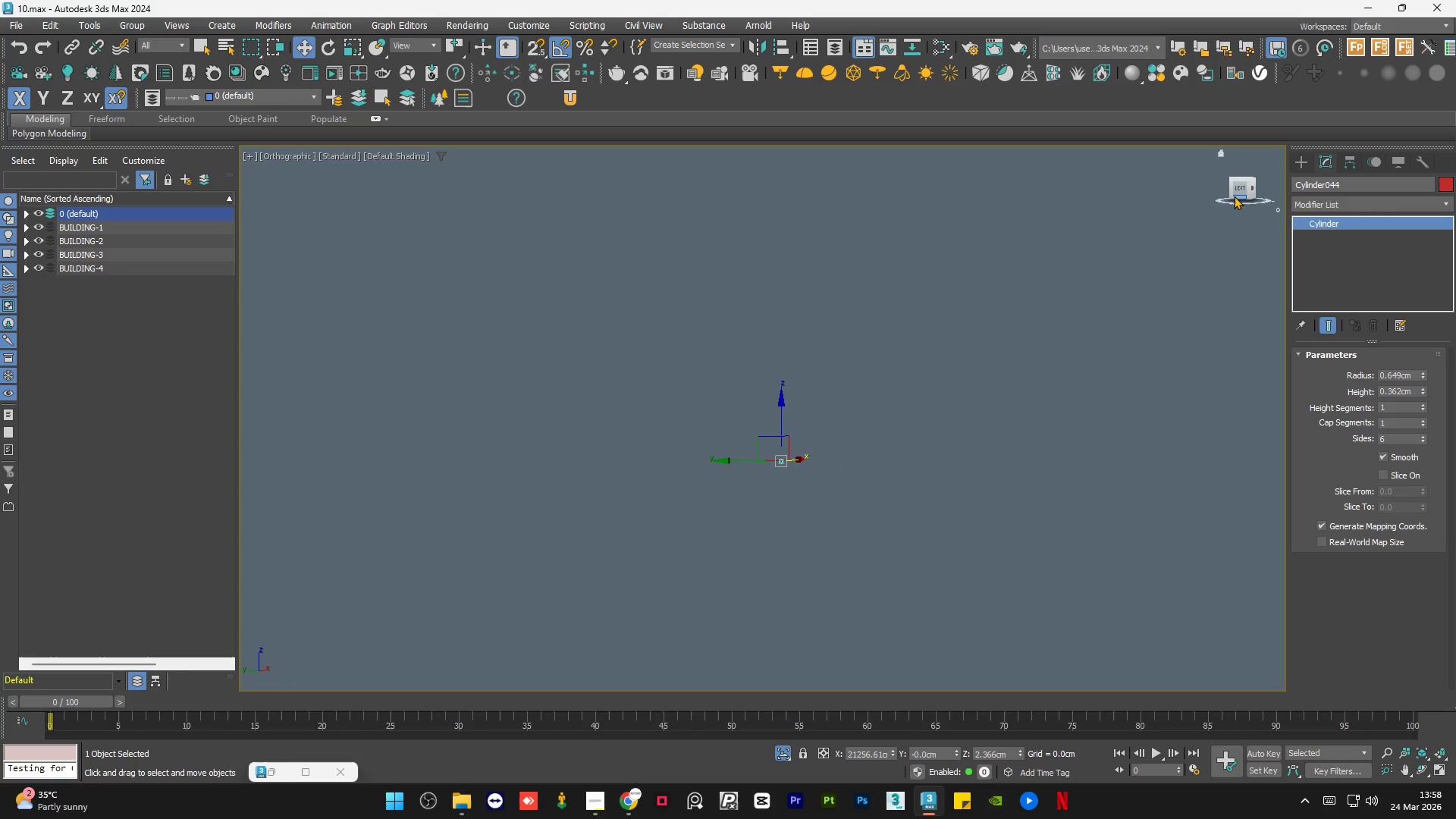 
scroll: coordinate [803, 468], scroll_direction: down, amount: 5.0
 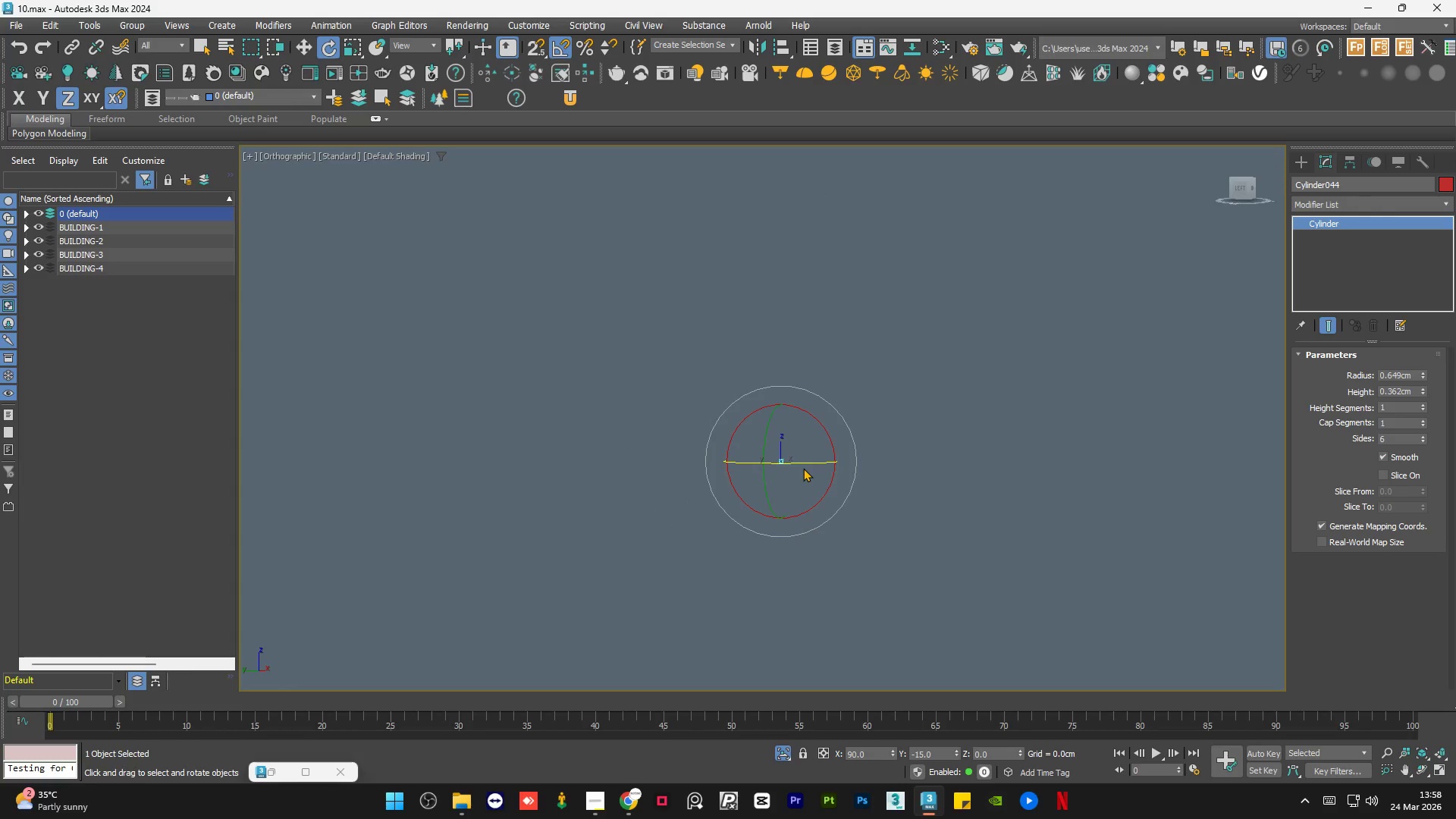 
left_click([1238, 187])
 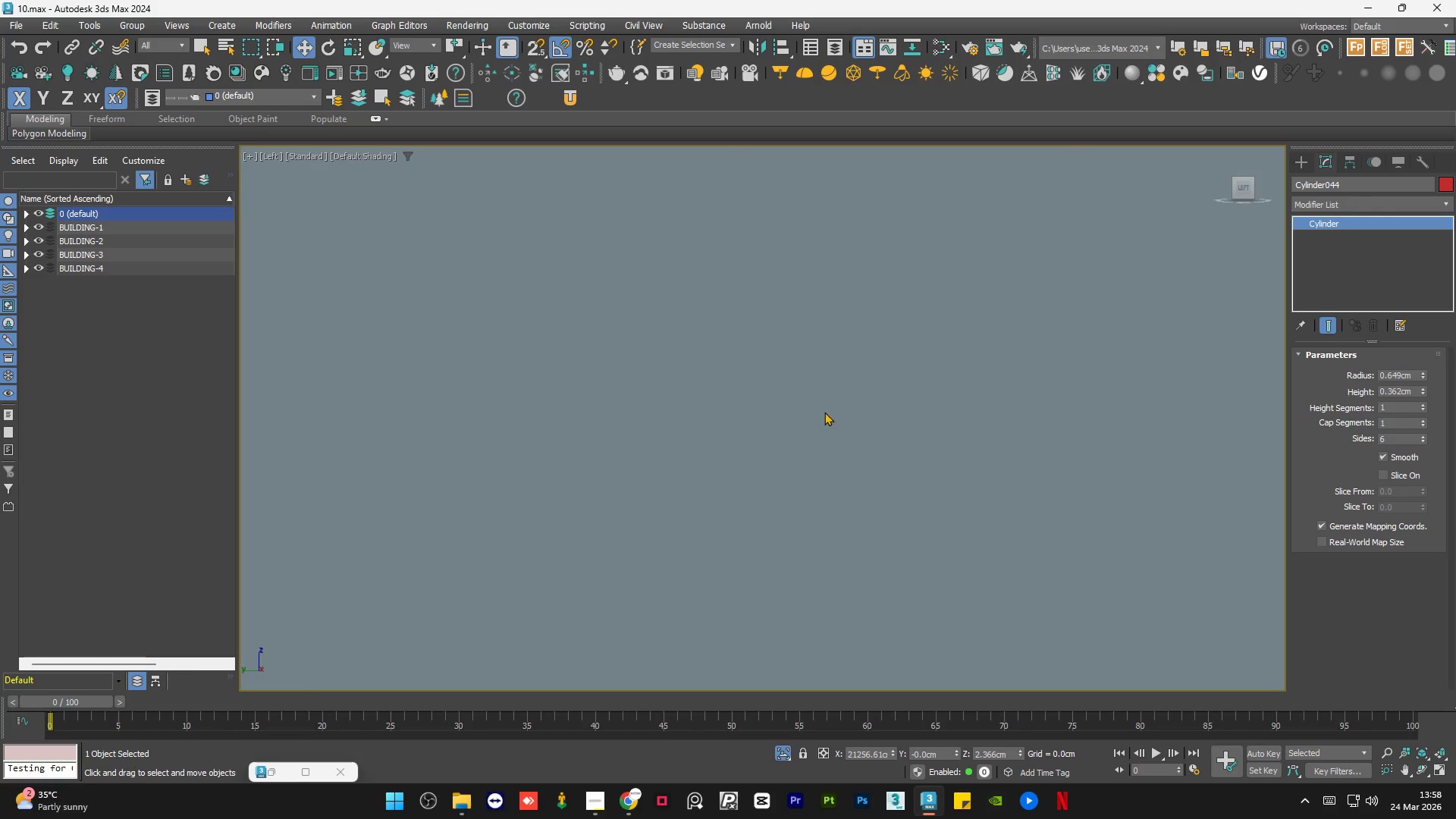 
scroll: coordinate [880, 463], scroll_direction: down, amount: 13.0
 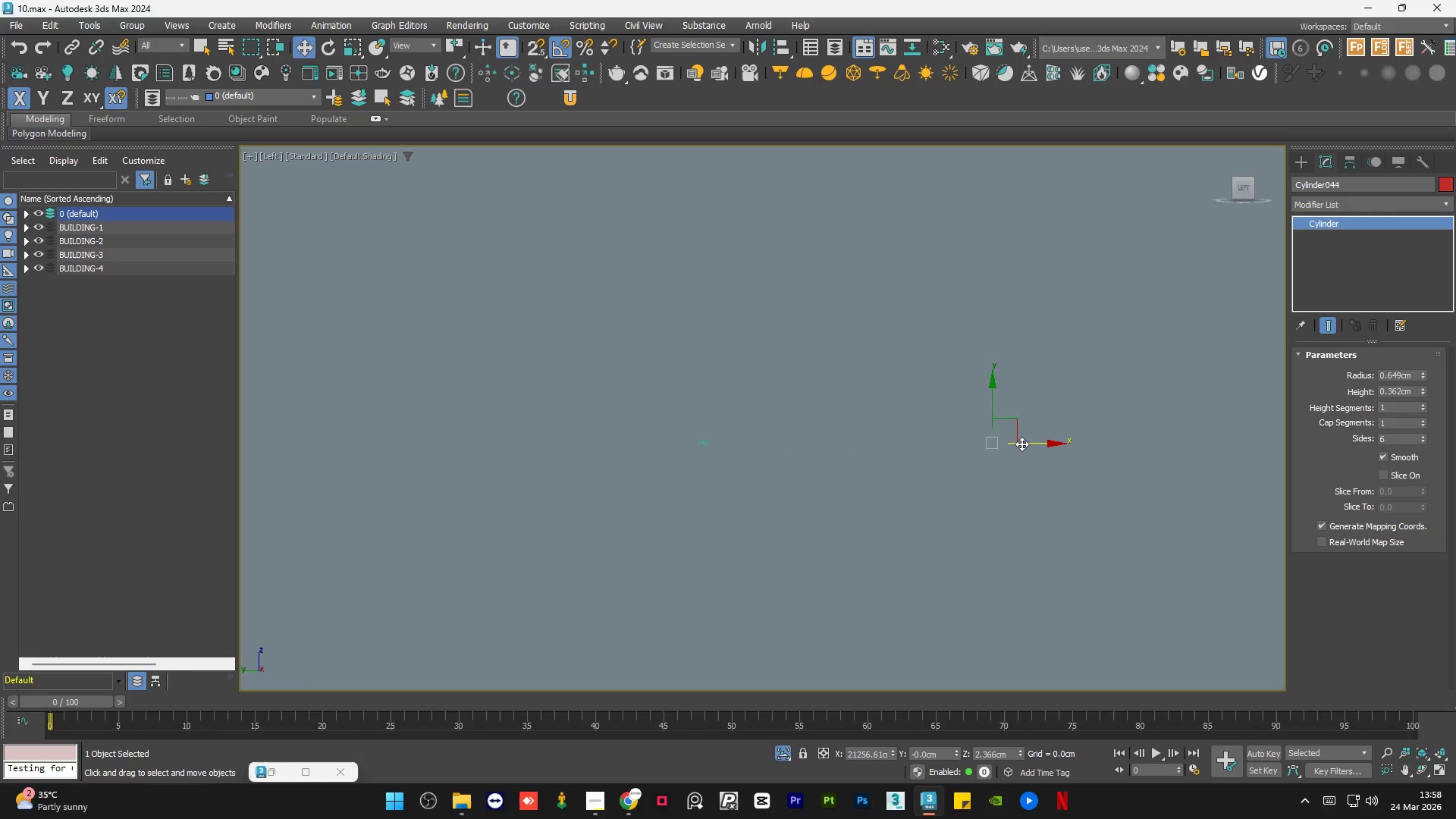 
left_click_drag(start_coordinate=[1022, 444], to_coordinate=[739, 422])
 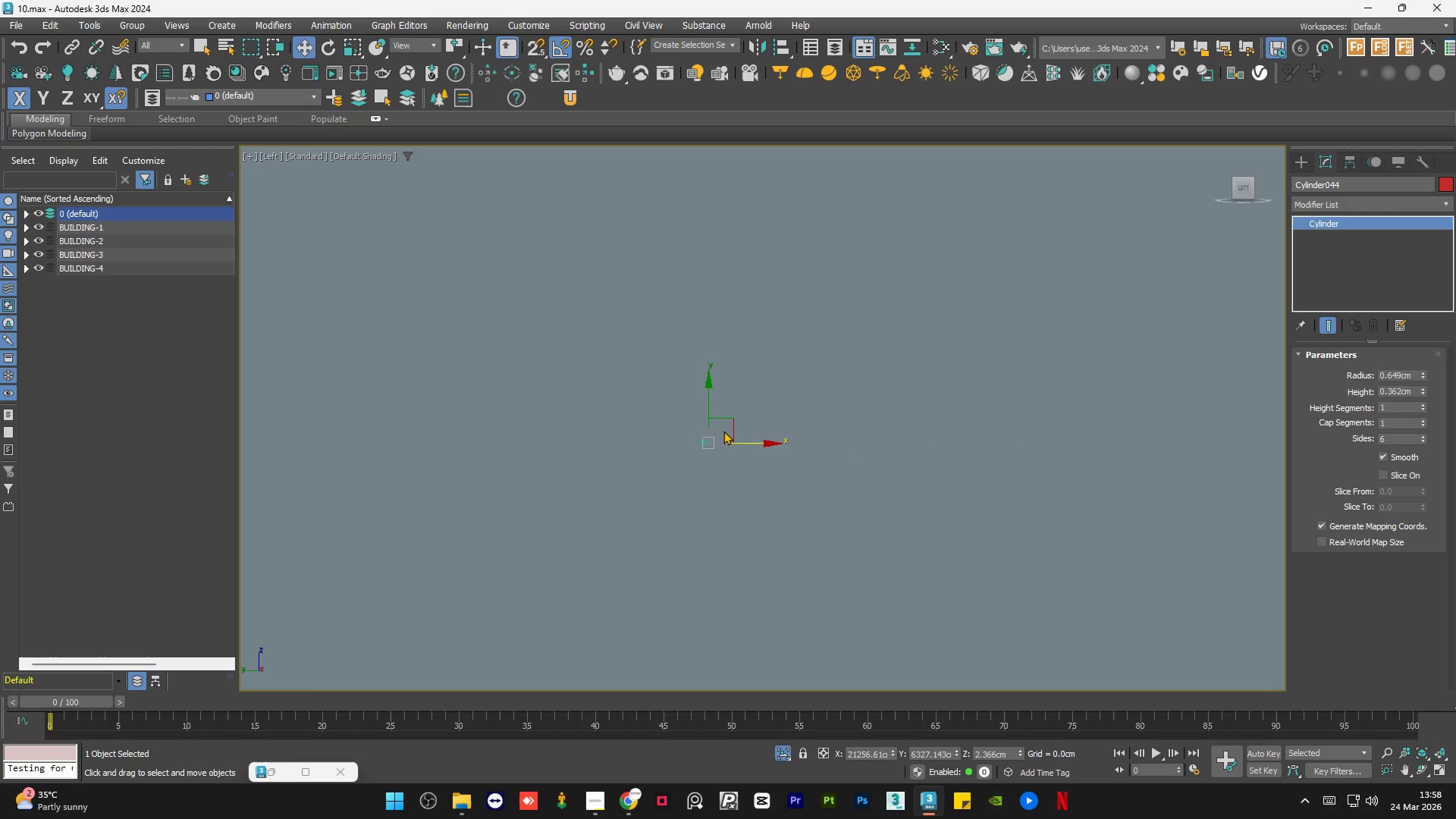 
scroll: coordinate [582, 524], scroll_direction: up, amount: 15.0
 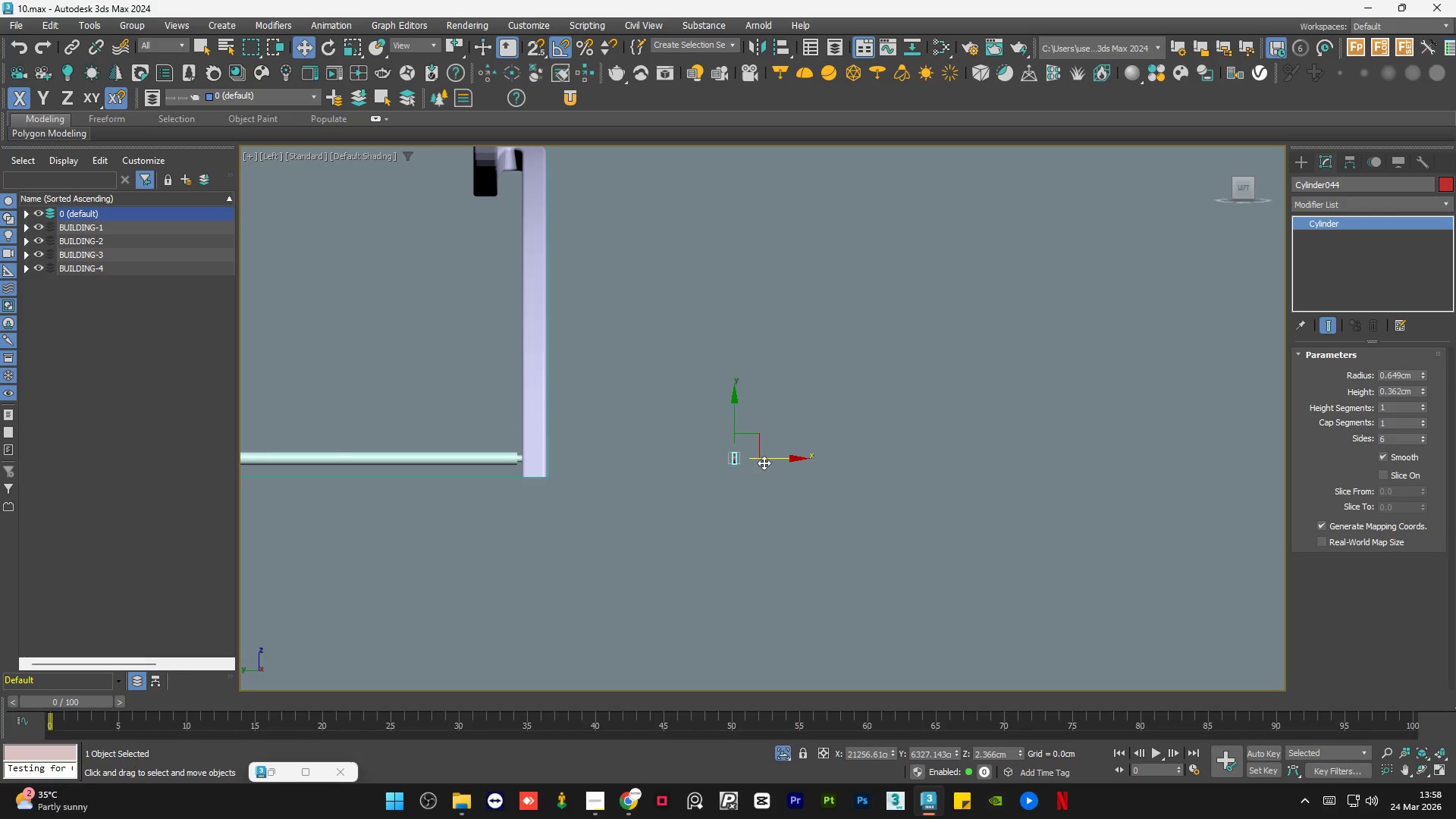 
left_click_drag(start_coordinate=[769, 458], to_coordinate=[582, 450])
 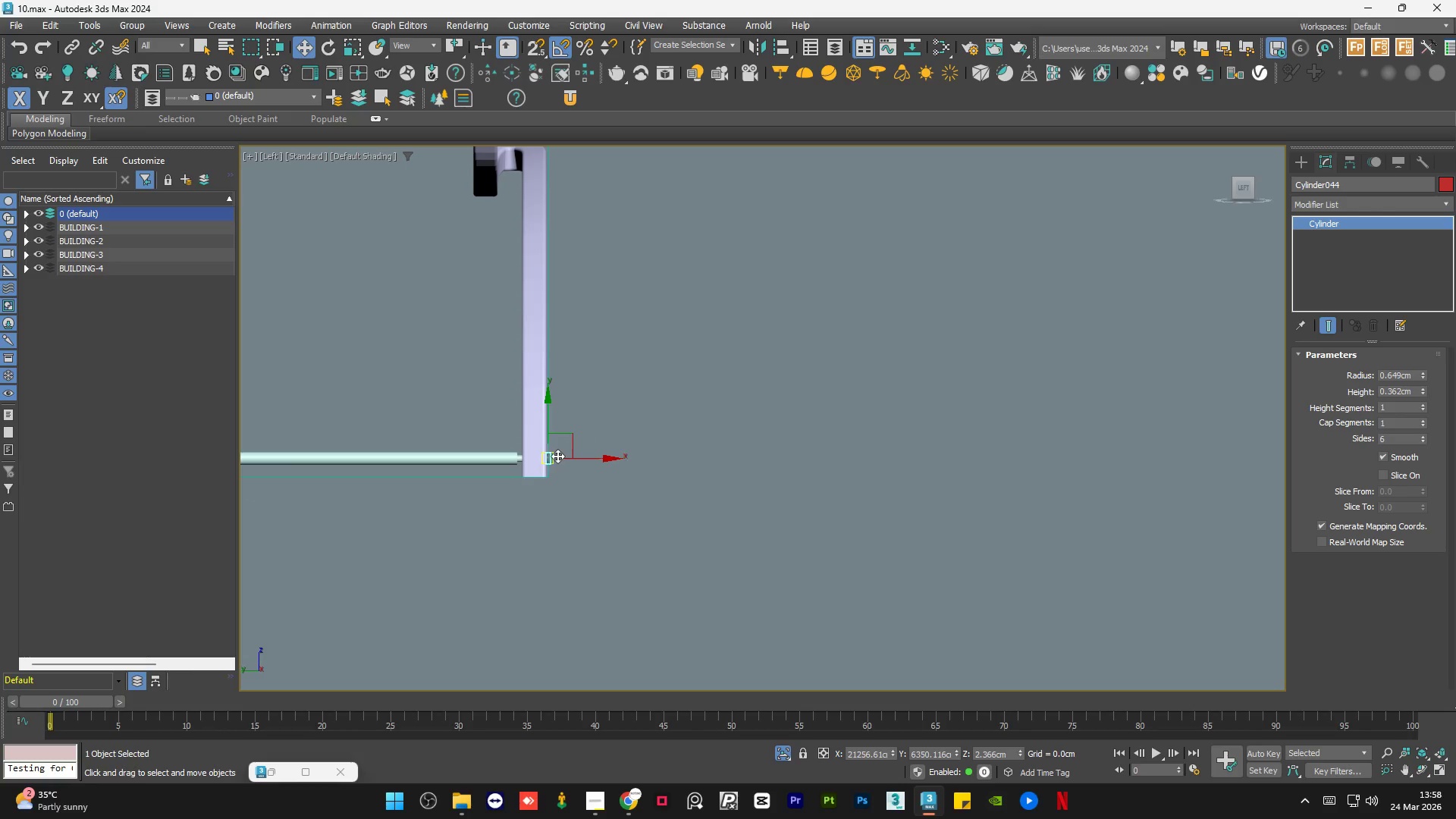 
scroll: coordinate [500, 457], scroll_direction: up, amount: 7.0
 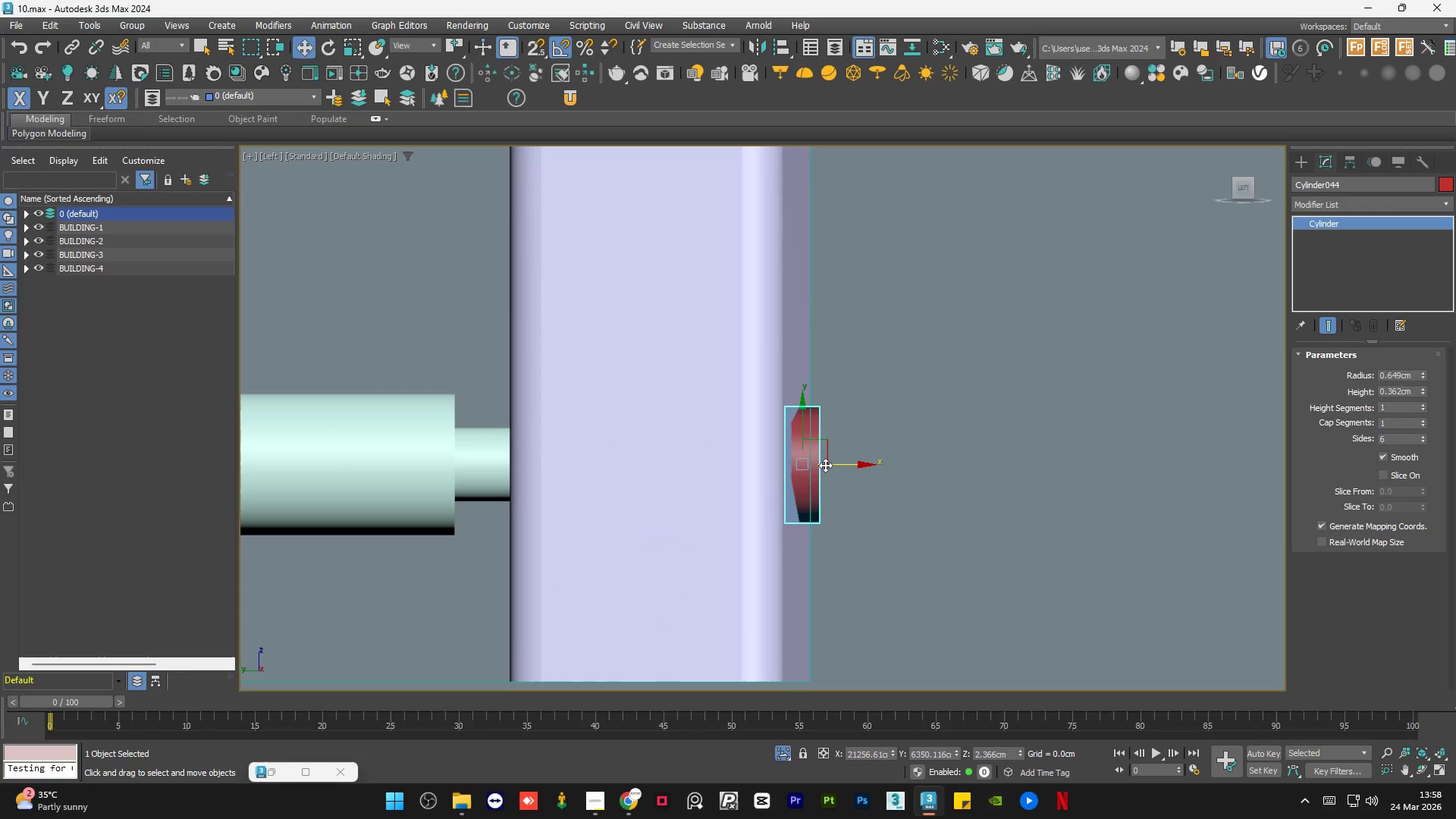 
left_click_drag(start_coordinate=[828, 467], to_coordinate=[839, 468])
 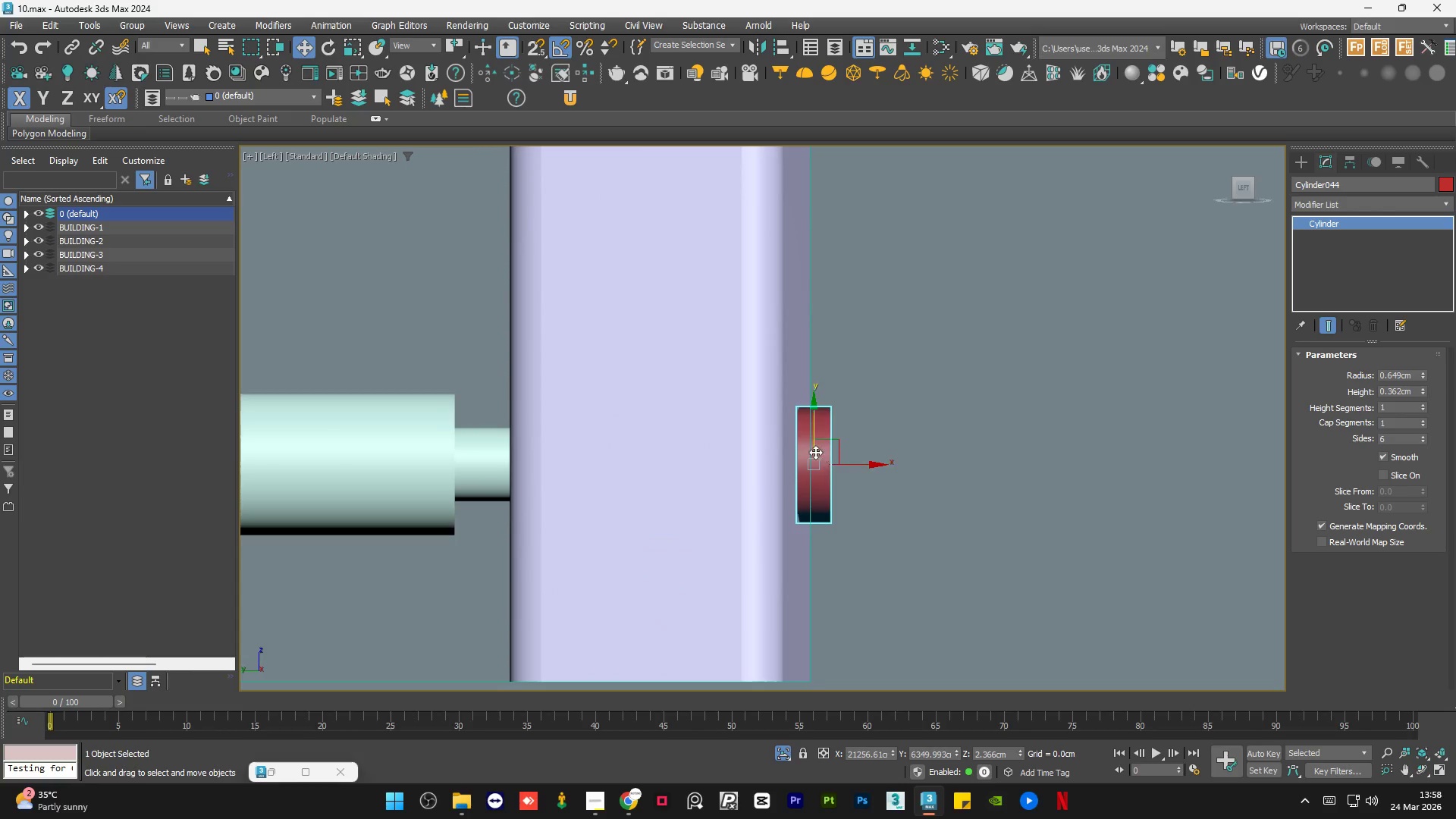 
scroll: coordinate [805, 435], scroll_direction: up, amount: 3.0
 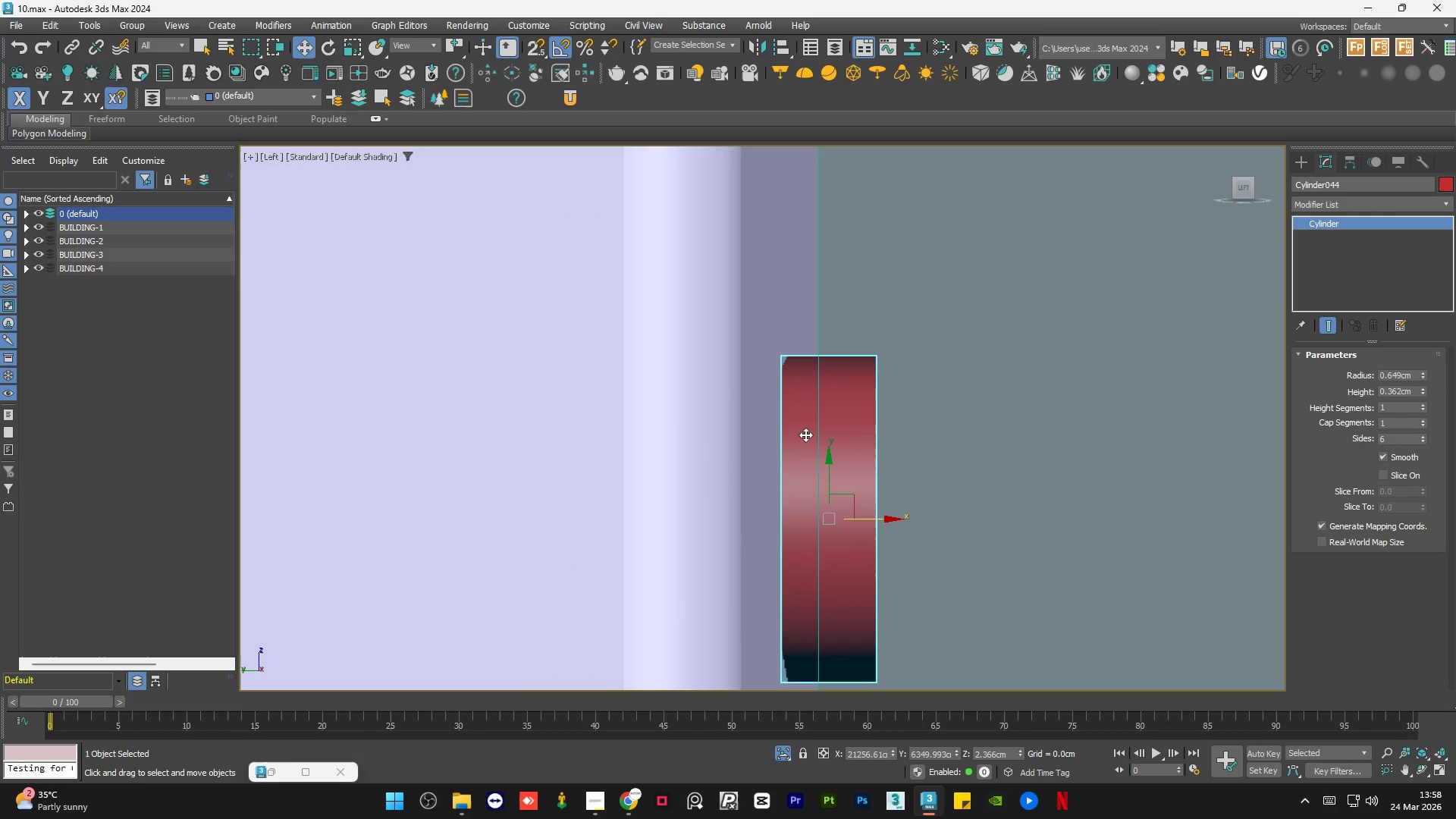 
scroll: coordinate [805, 435], scroll_direction: down, amount: 1.0
 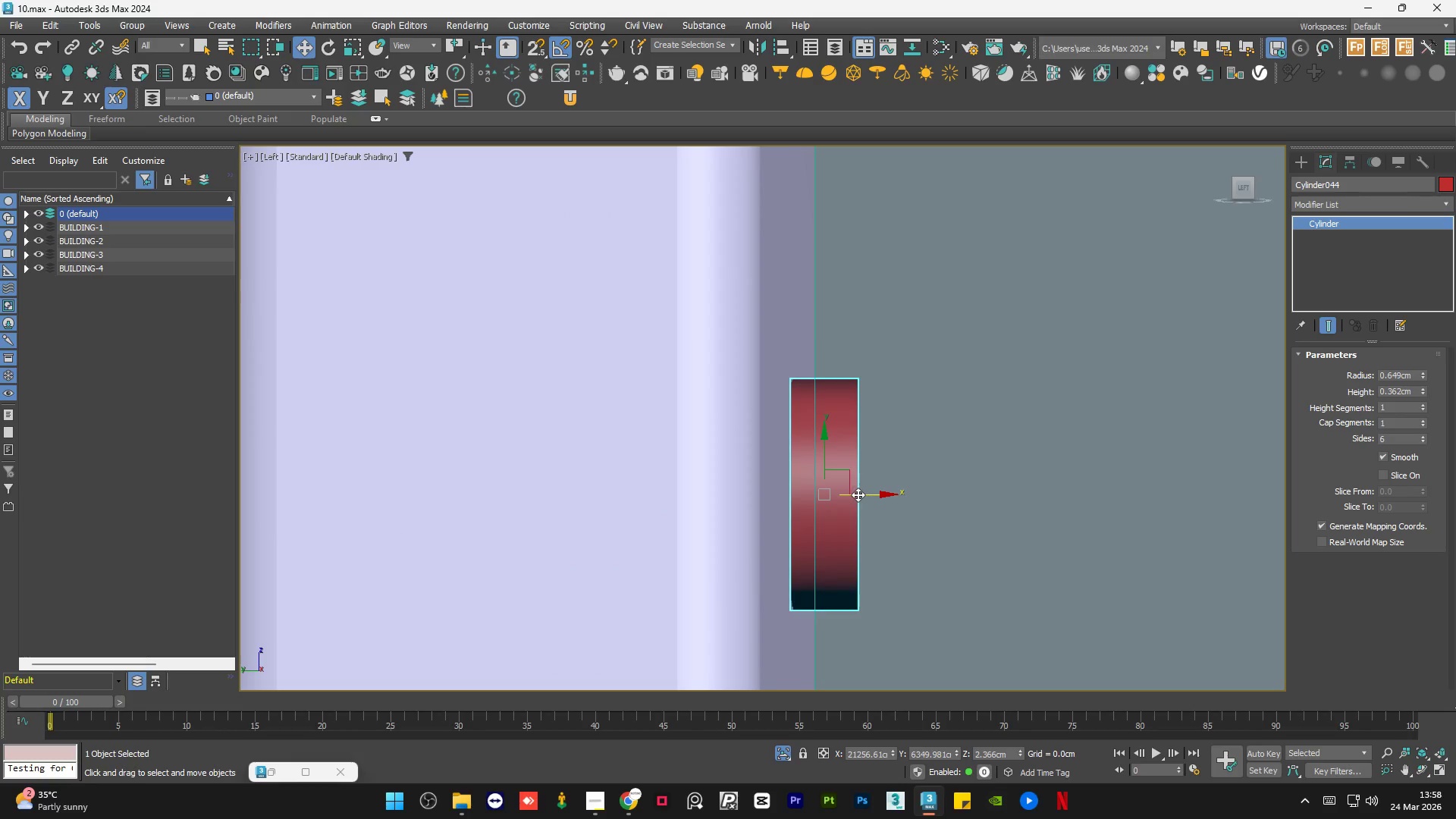 
key(F4)
 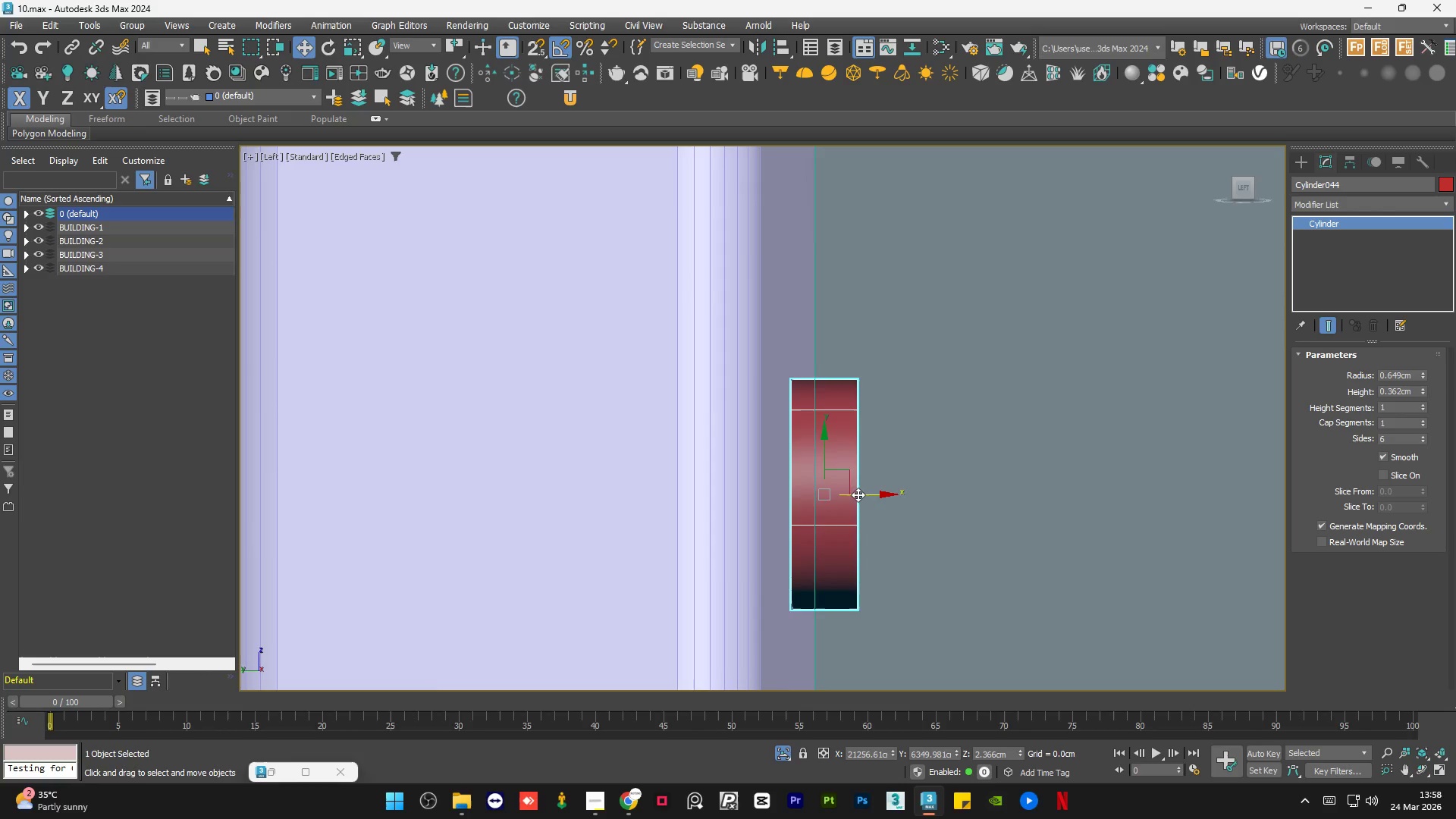 
hold_key(key=AltLeft, duration=1.5)
 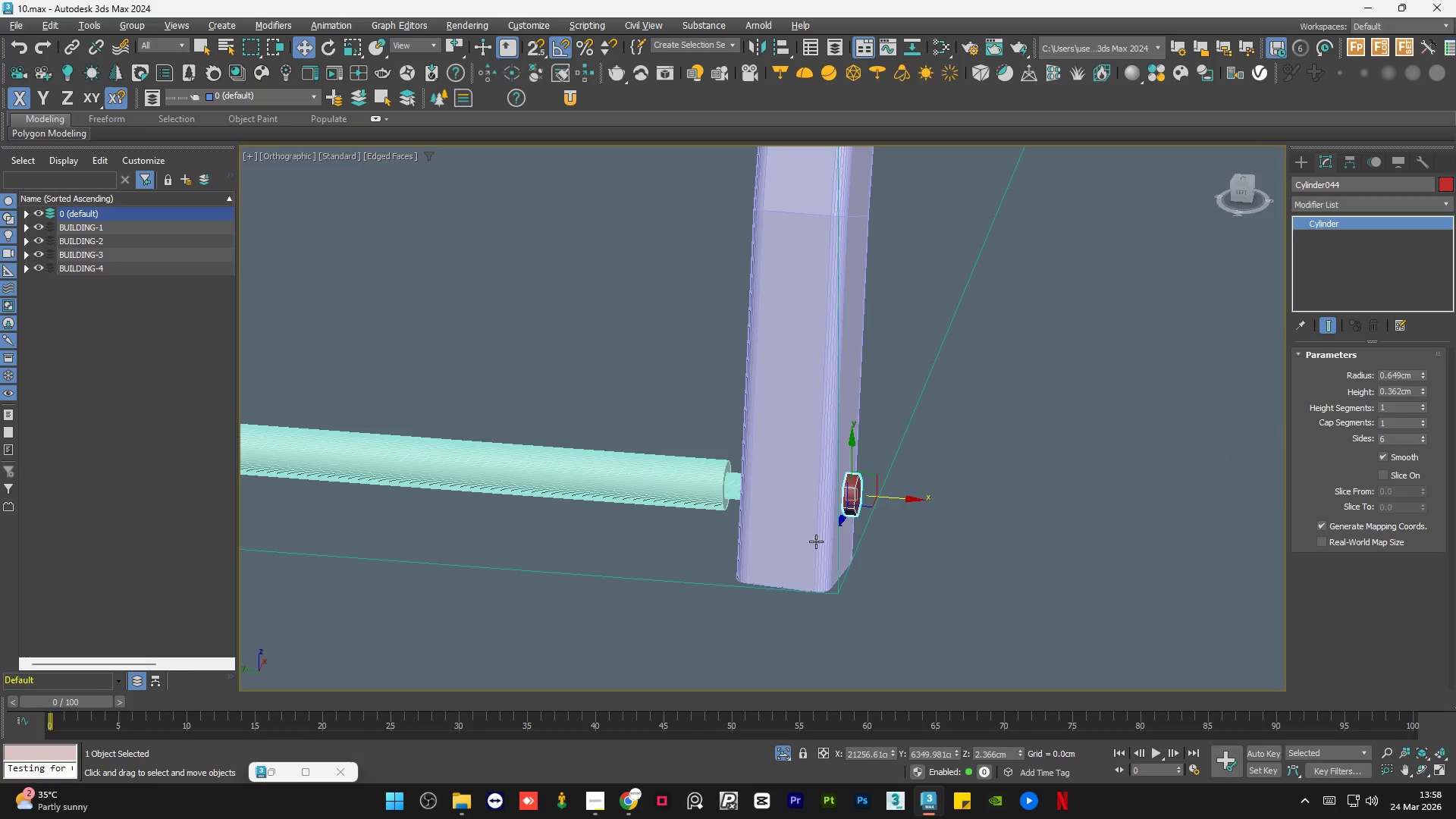 
scroll: coordinate [858, 494], scroll_direction: down, amount: 5.0
 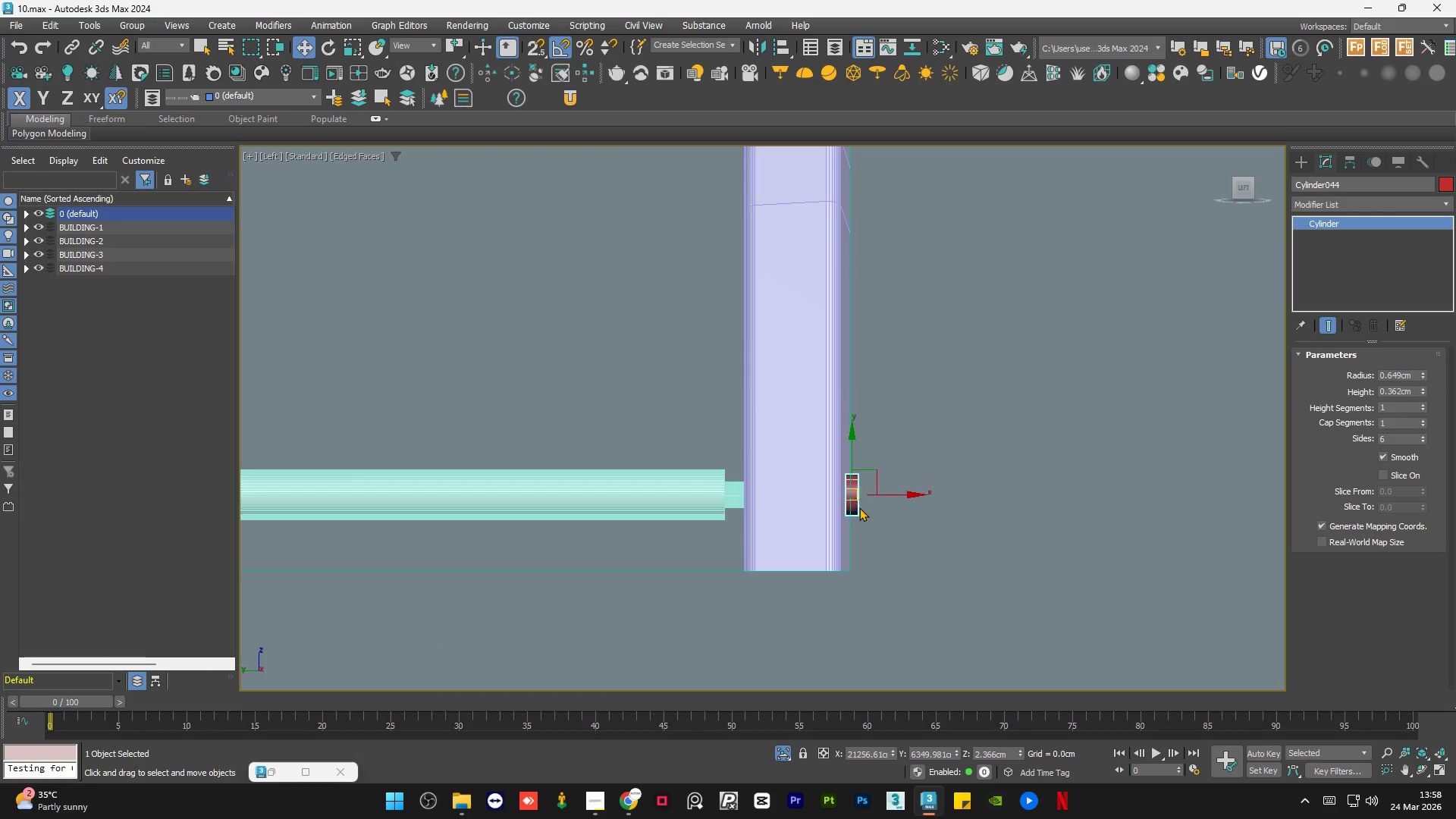 
hold_key(key=AltLeft, duration=0.48)
 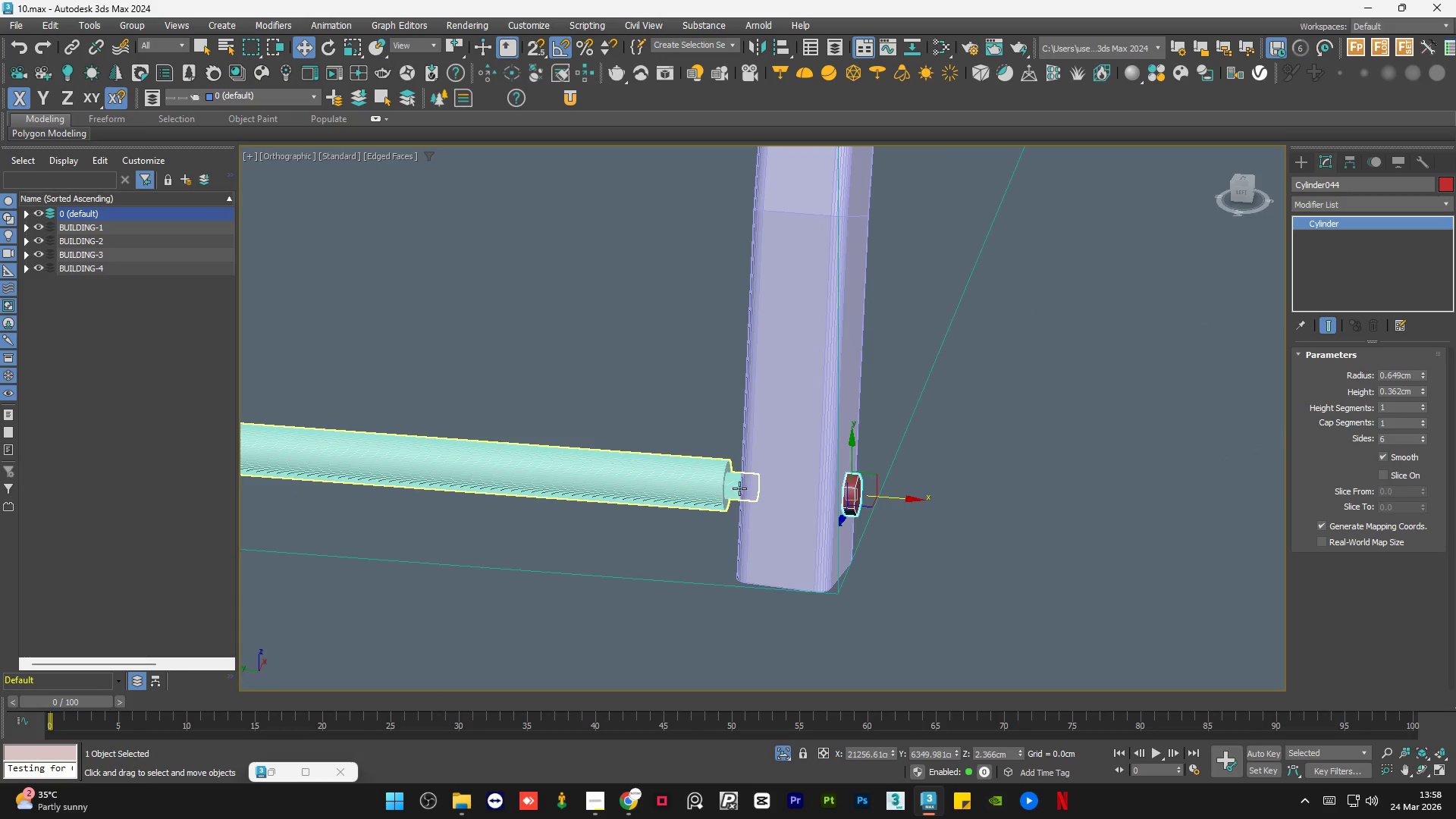 
scroll: coordinate [745, 489], scroll_direction: up, amount: 1.0
 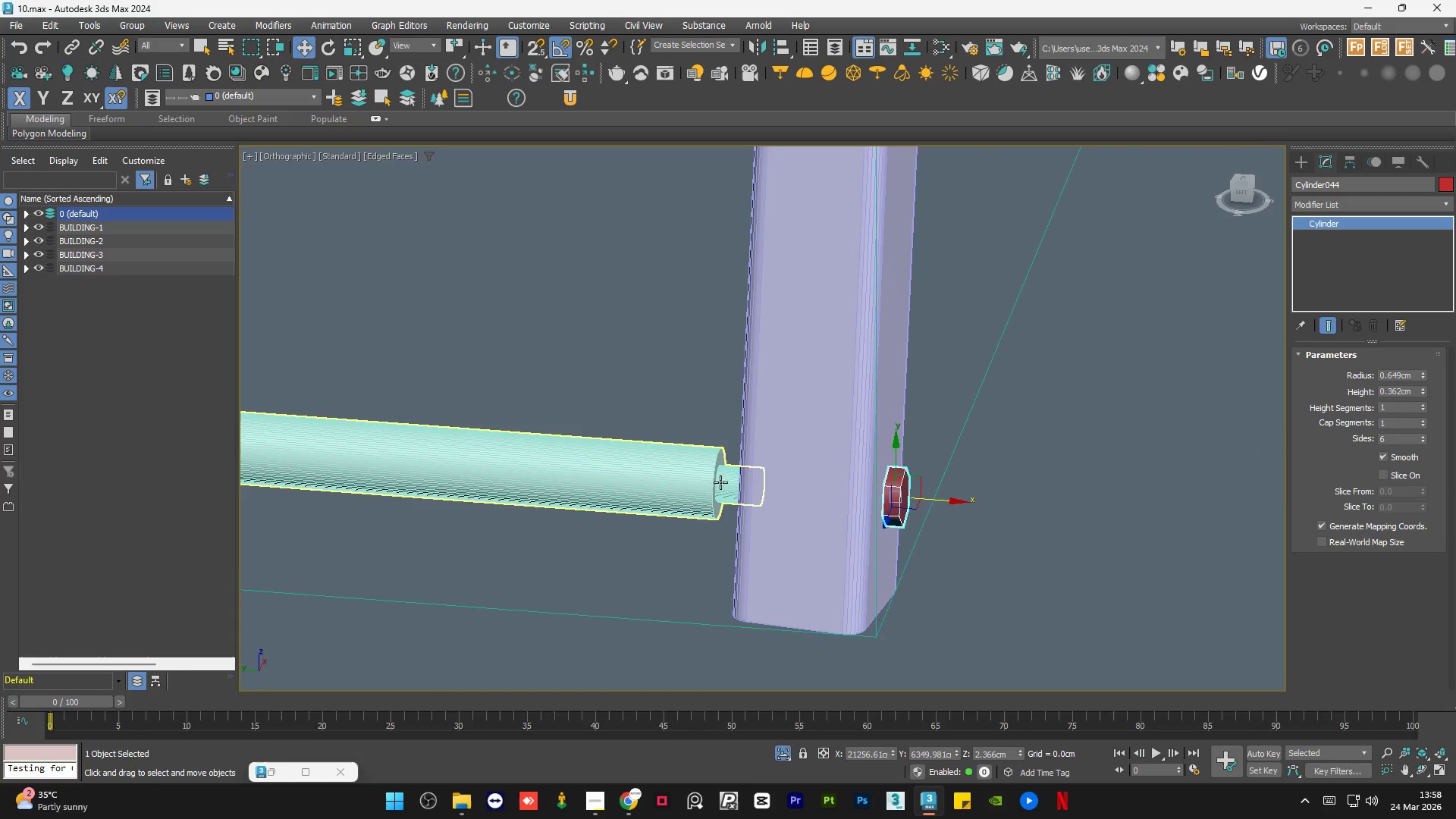 
left_click([720, 482])
 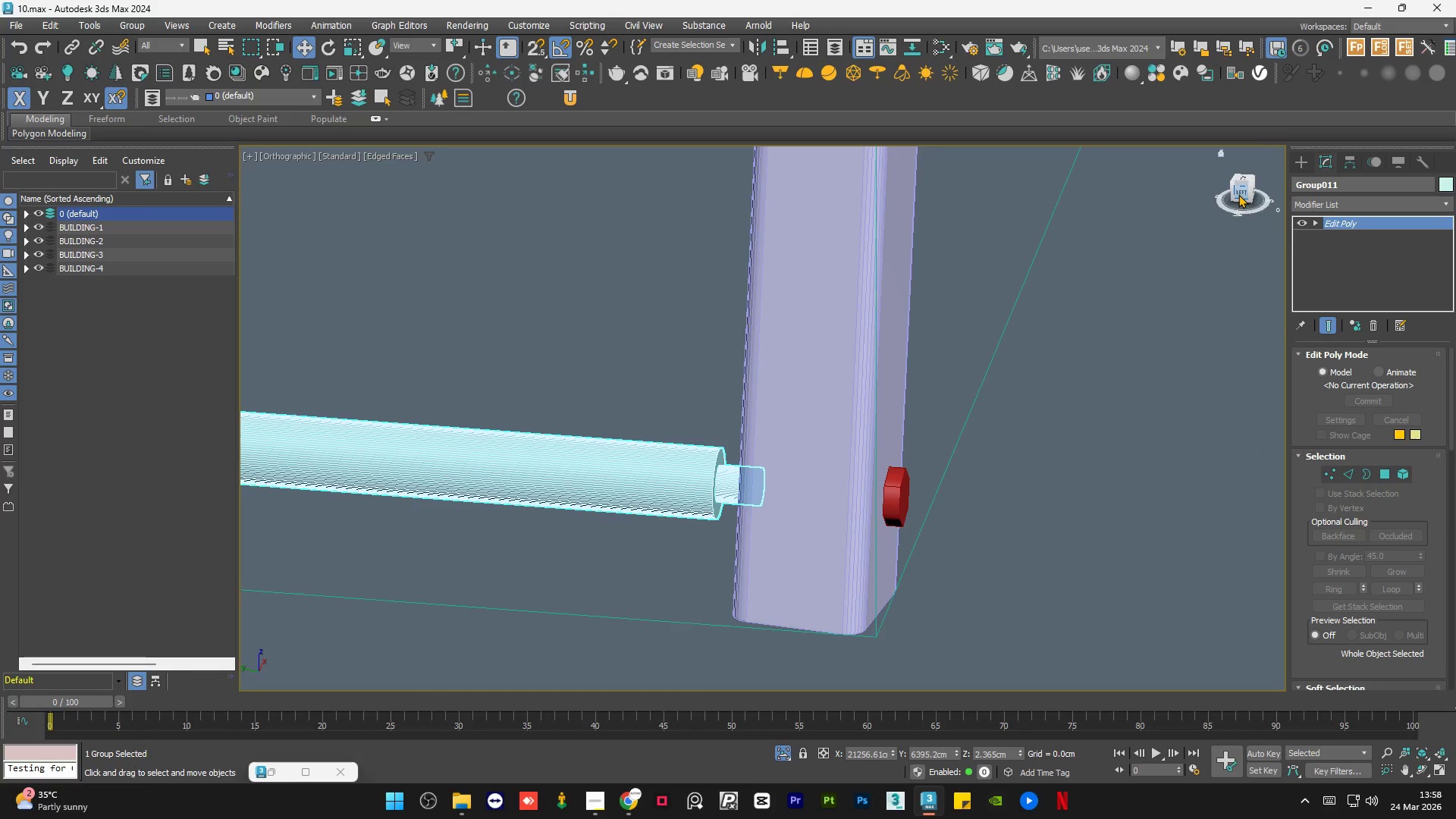 
left_click([1238, 193])
 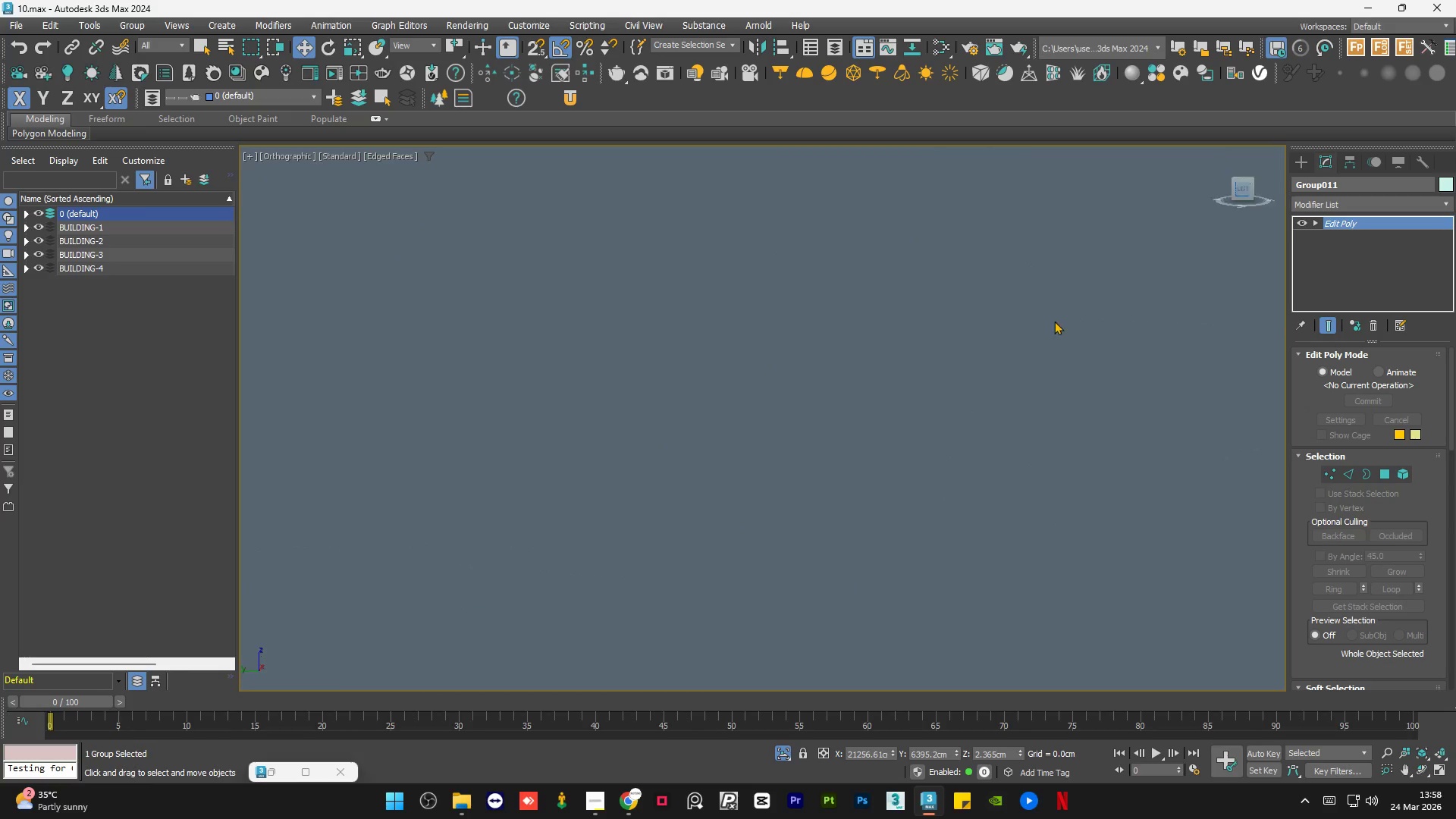 
key(Z)
 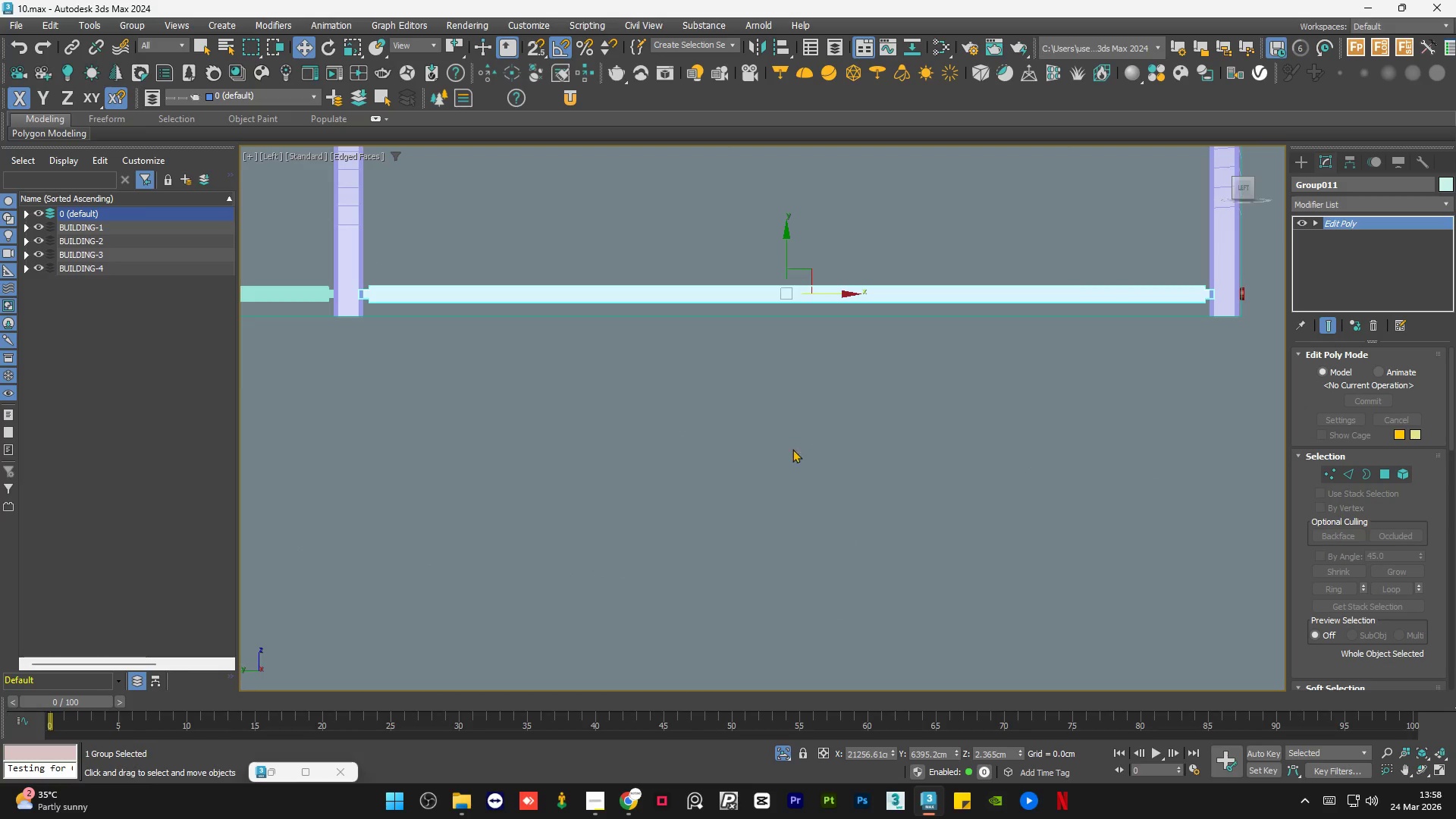 
scroll: coordinate [954, 433], scroll_direction: up, amount: 7.0
 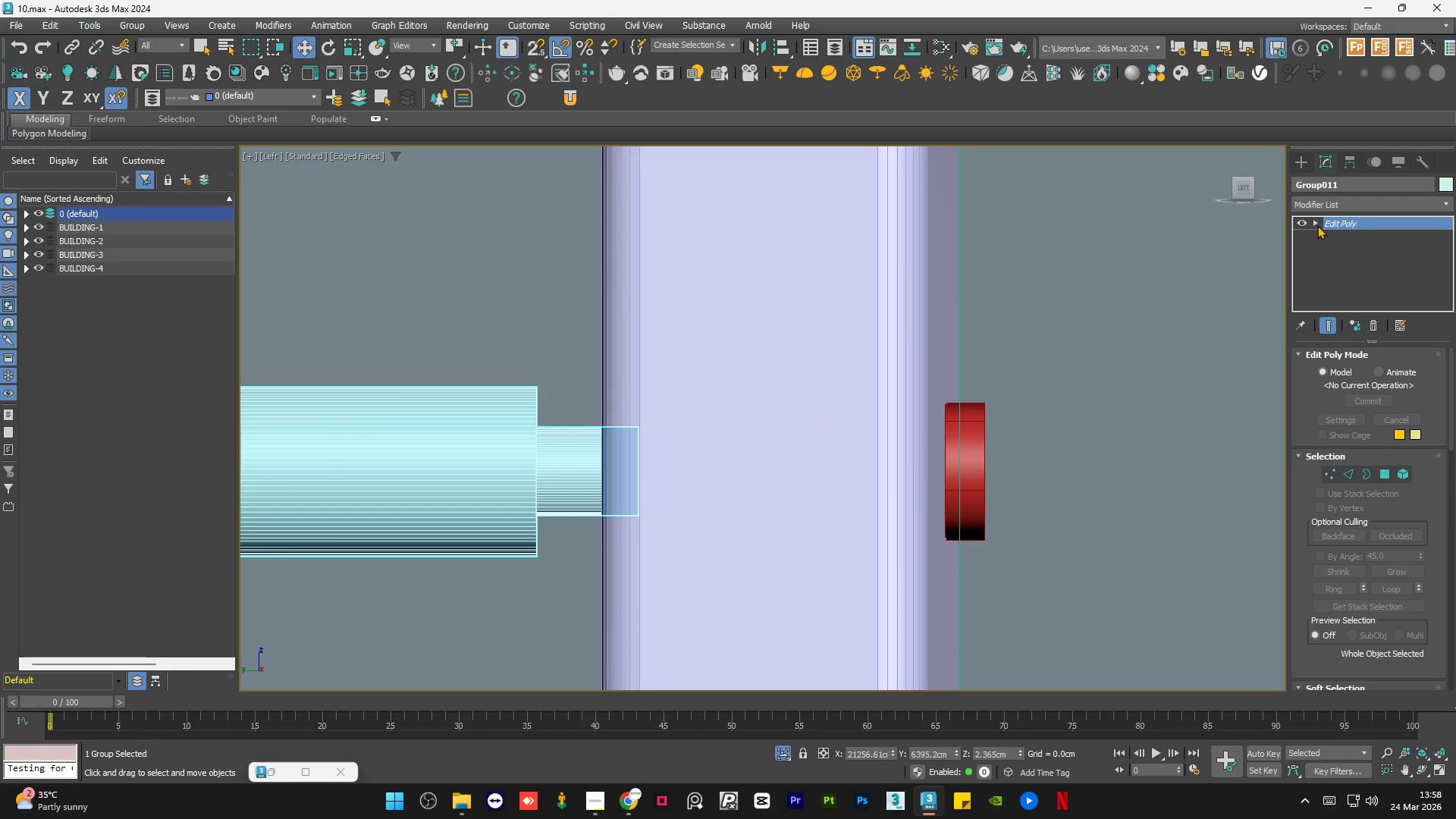 
double_click([1348, 236])
 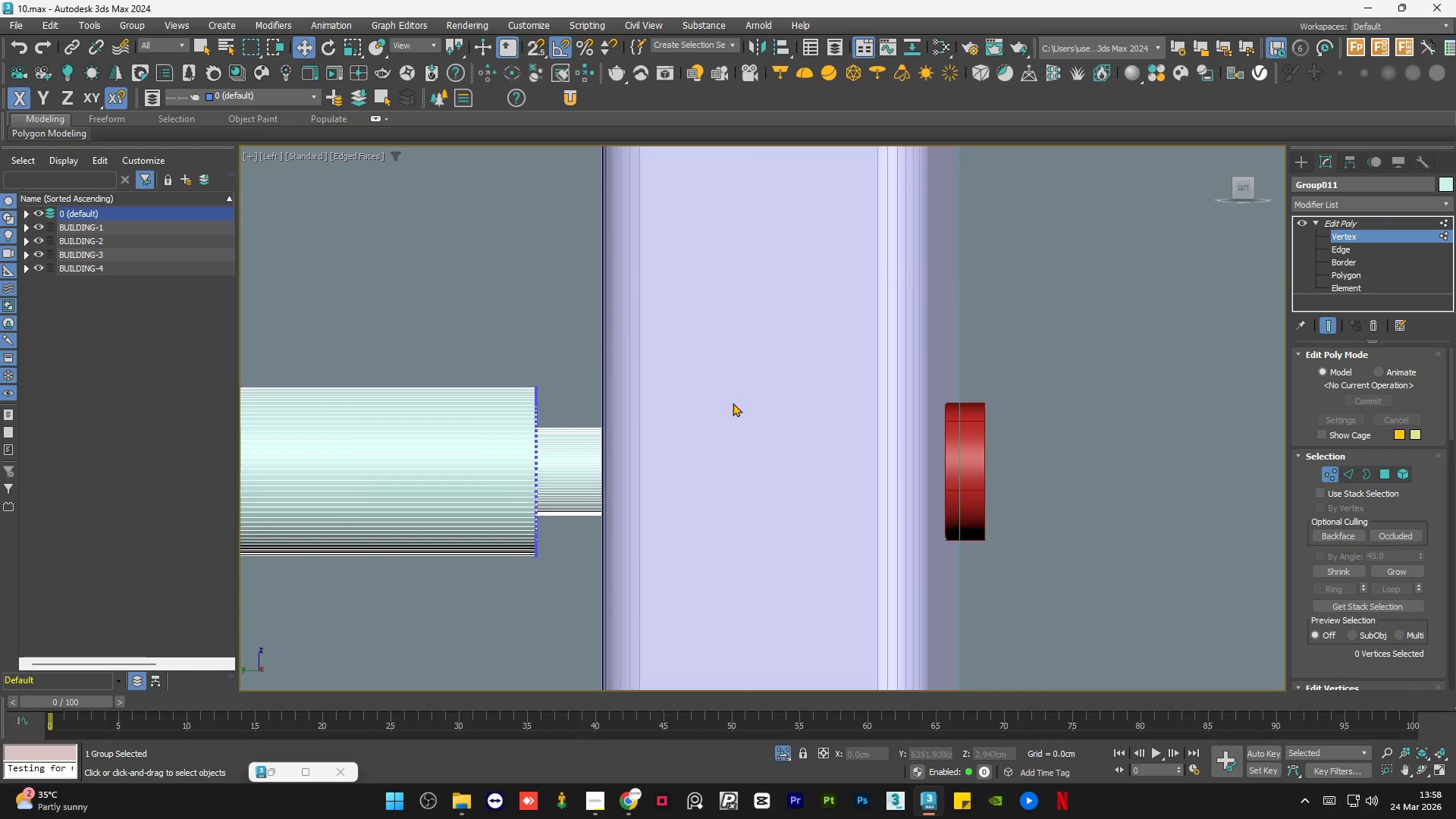 
left_click_drag(start_coordinate=[732, 374], to_coordinate=[591, 554])
 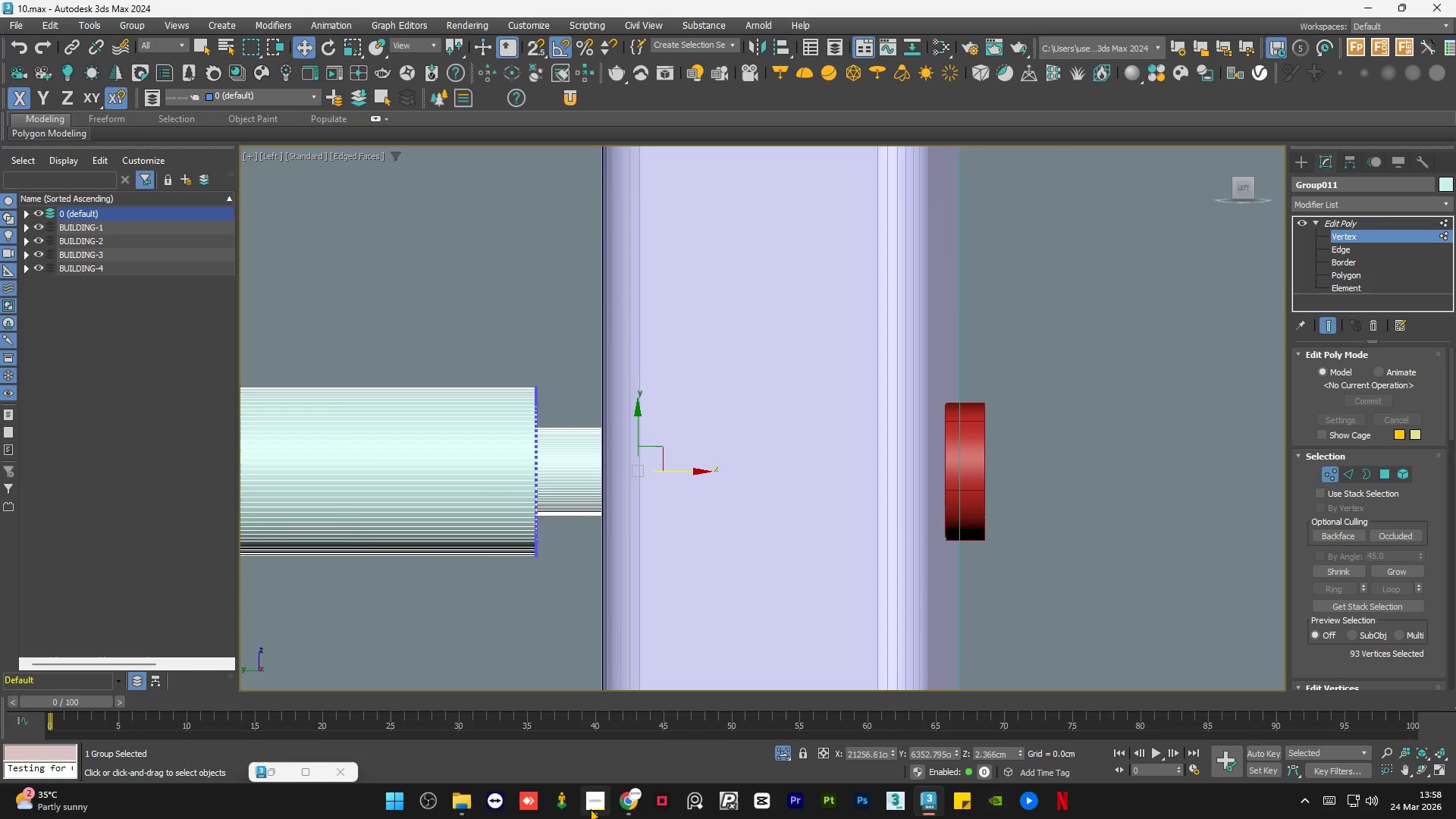 
left_click([590, 808])